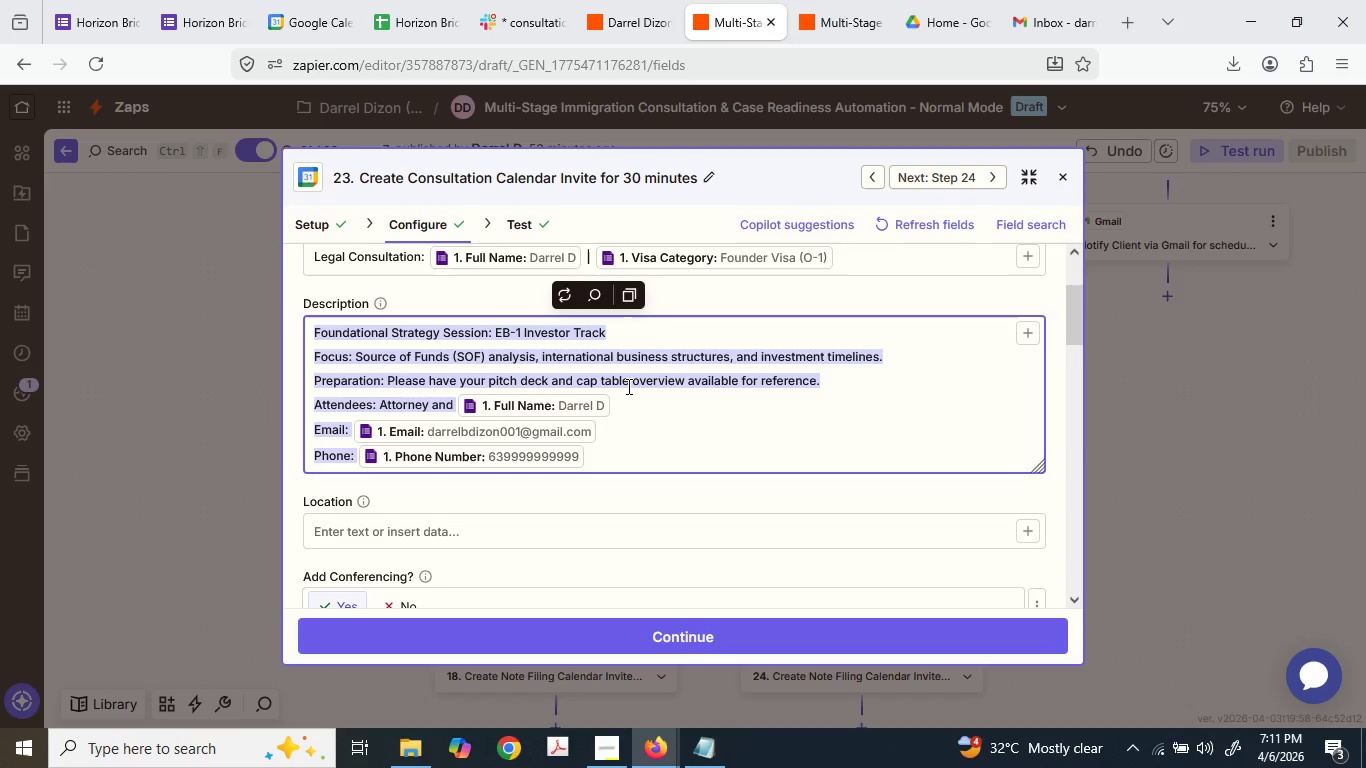 
left_click([627, 386])
 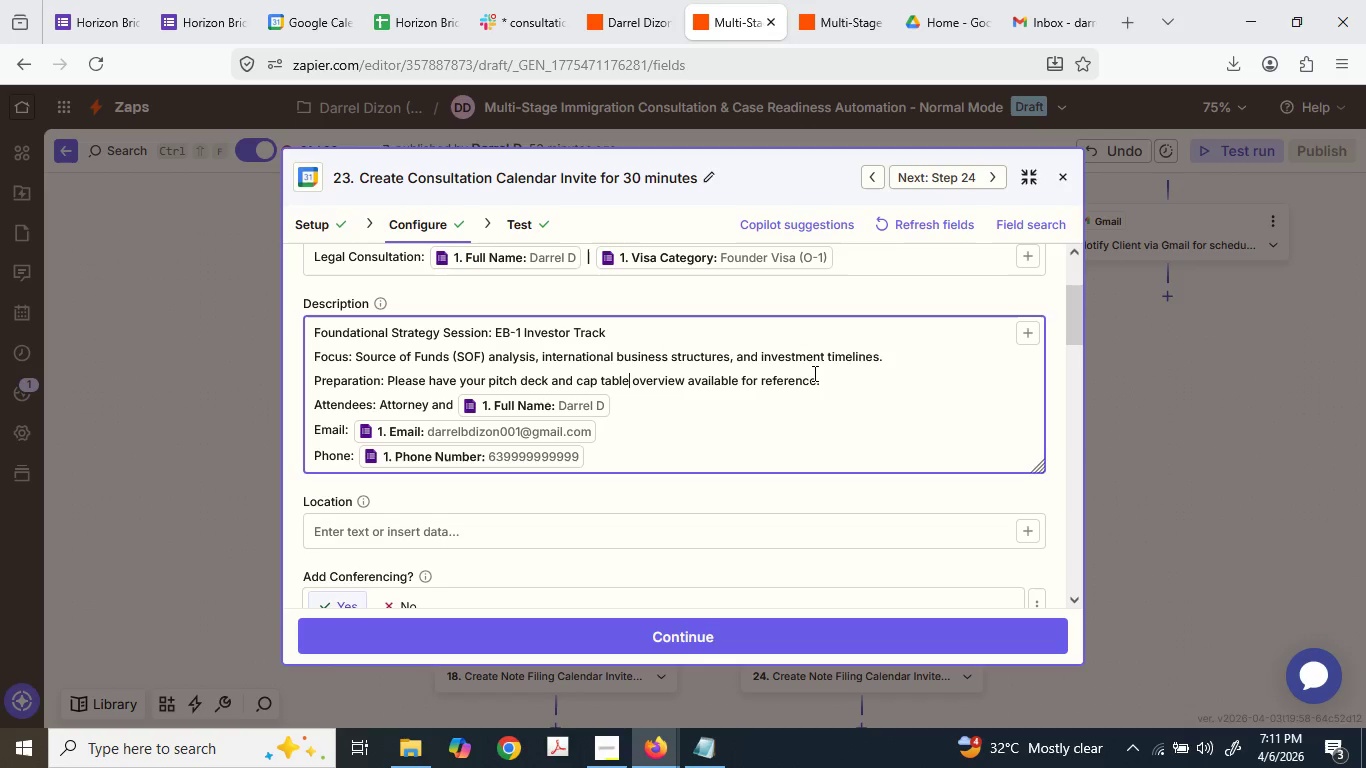 
left_click_drag(start_coordinate=[876, 385], to_coordinate=[263, 375])
 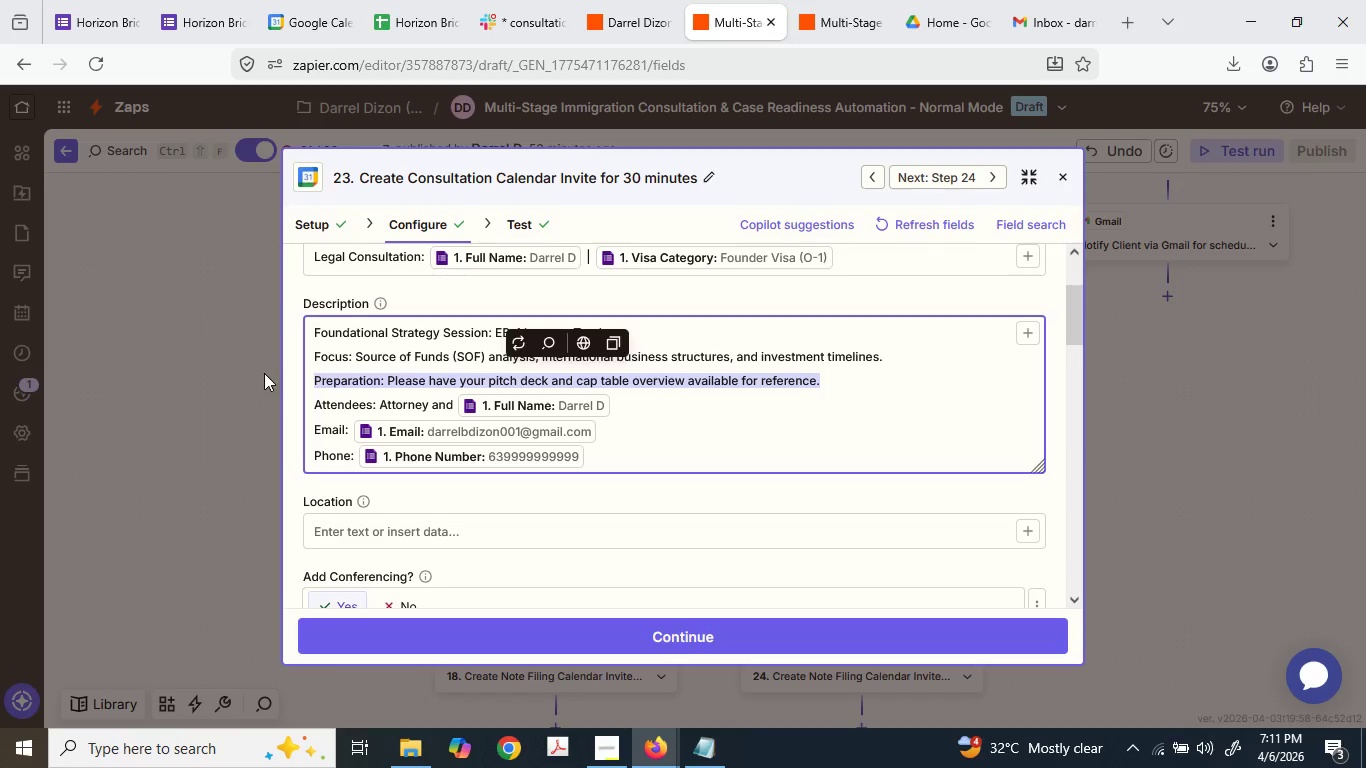 
key(Delete)
 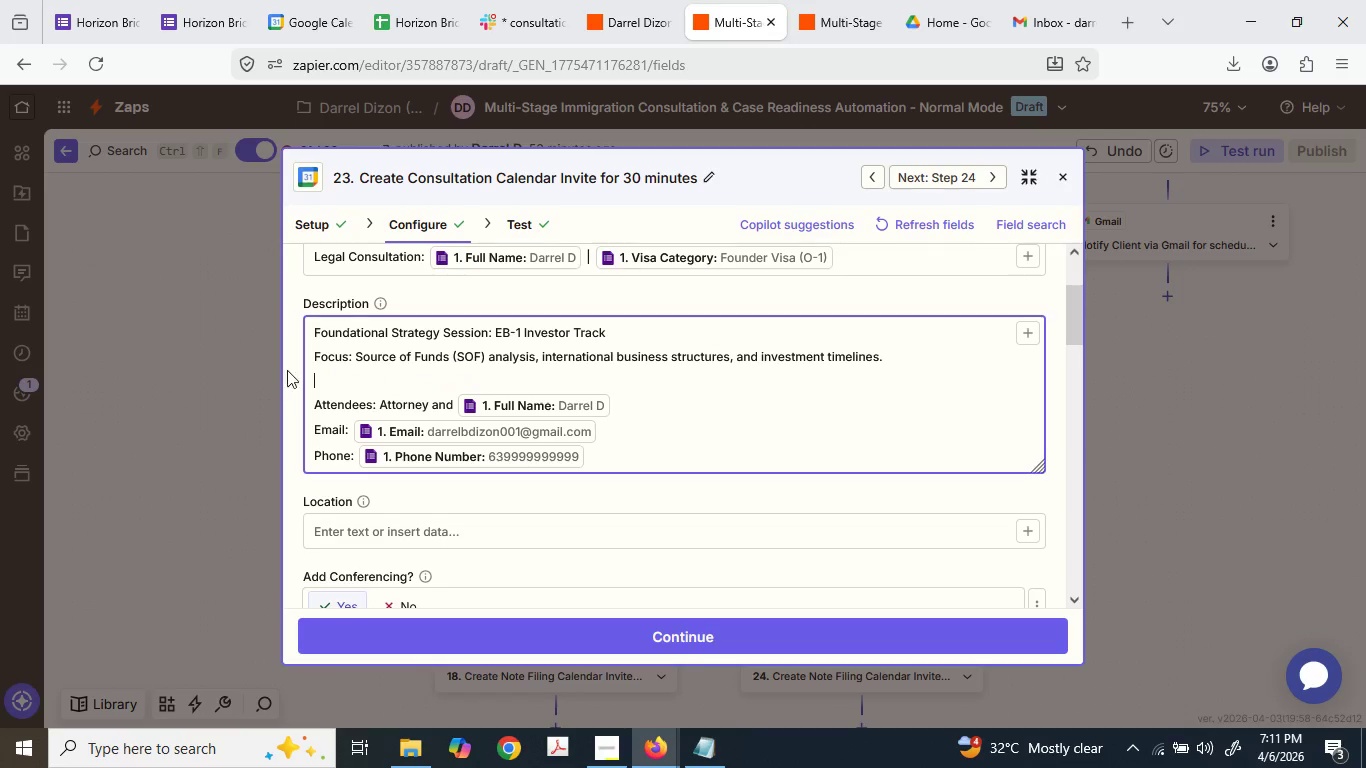 
key(Delete)
 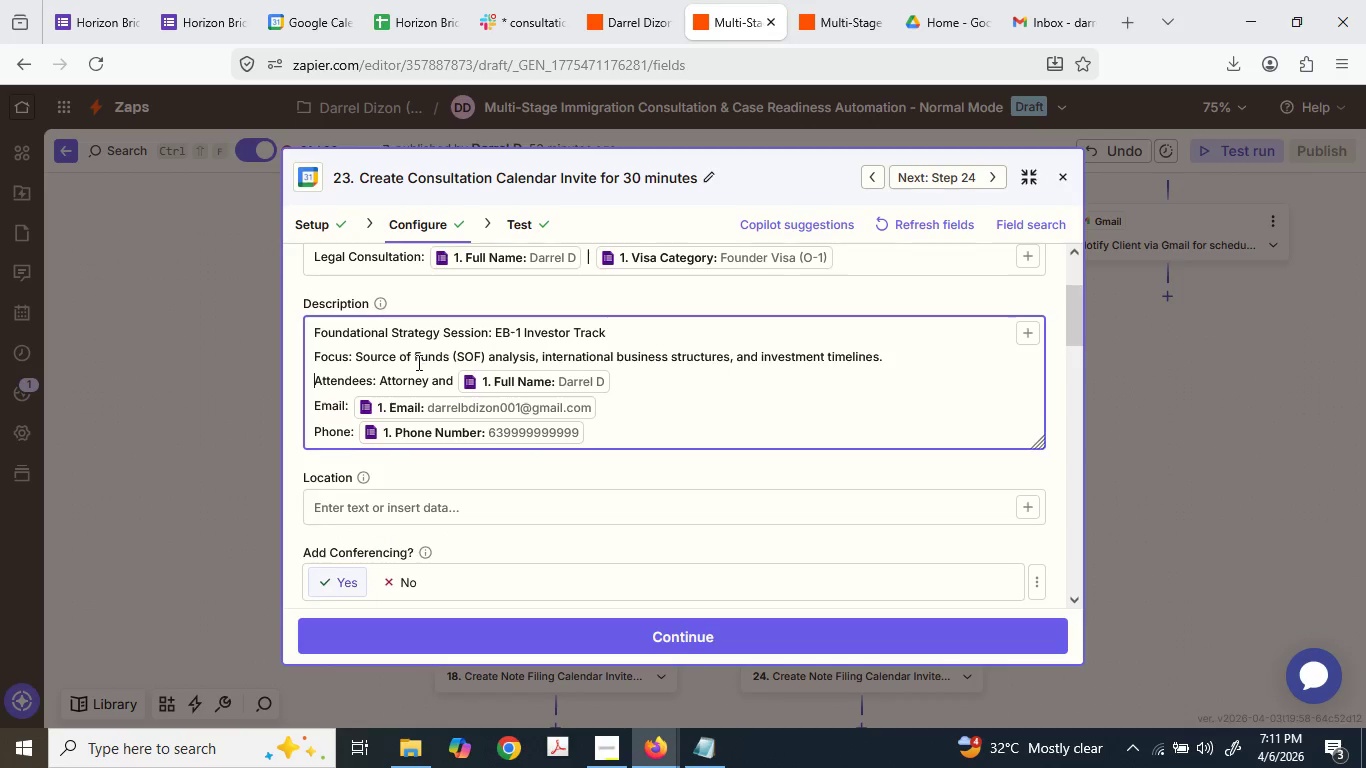 
scroll: coordinate [422, 362], scroll_direction: down, amount: 1.0
 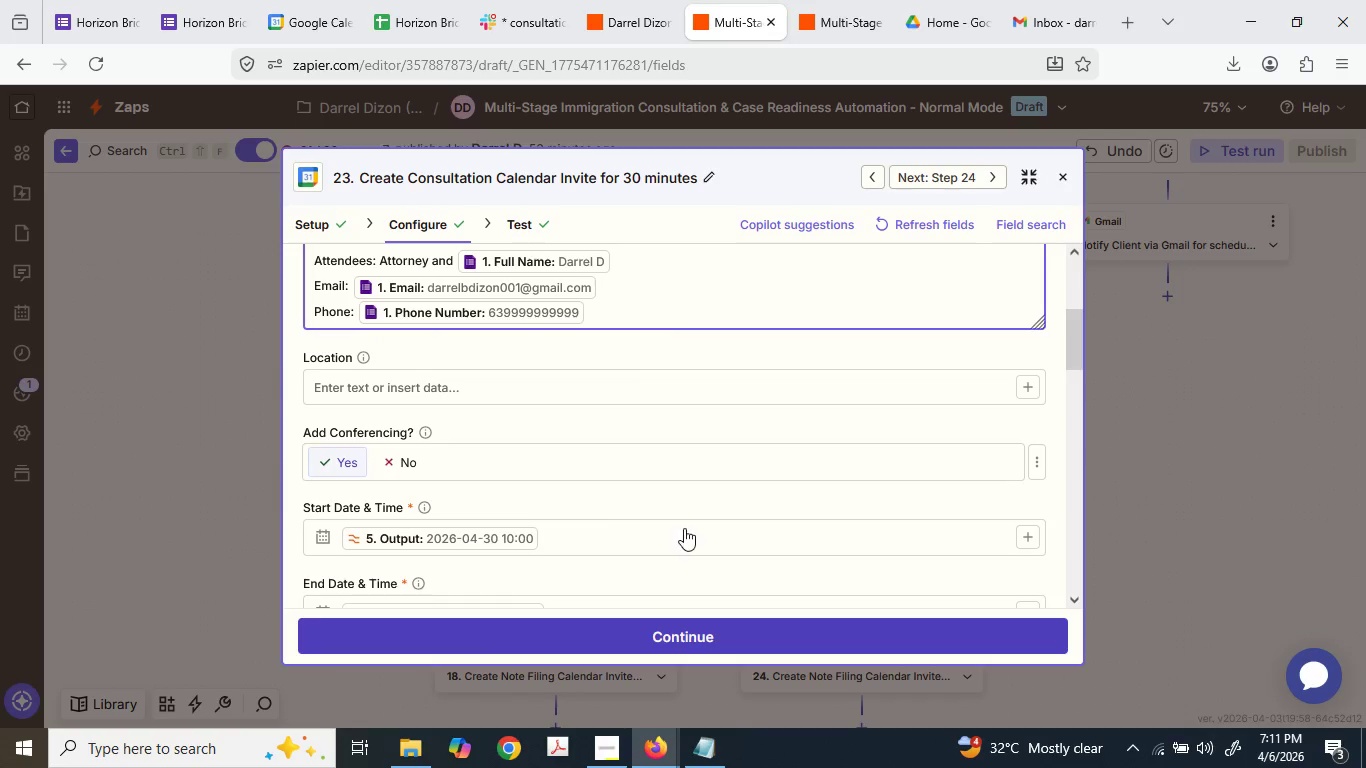 
mouse_move([658, 554])
 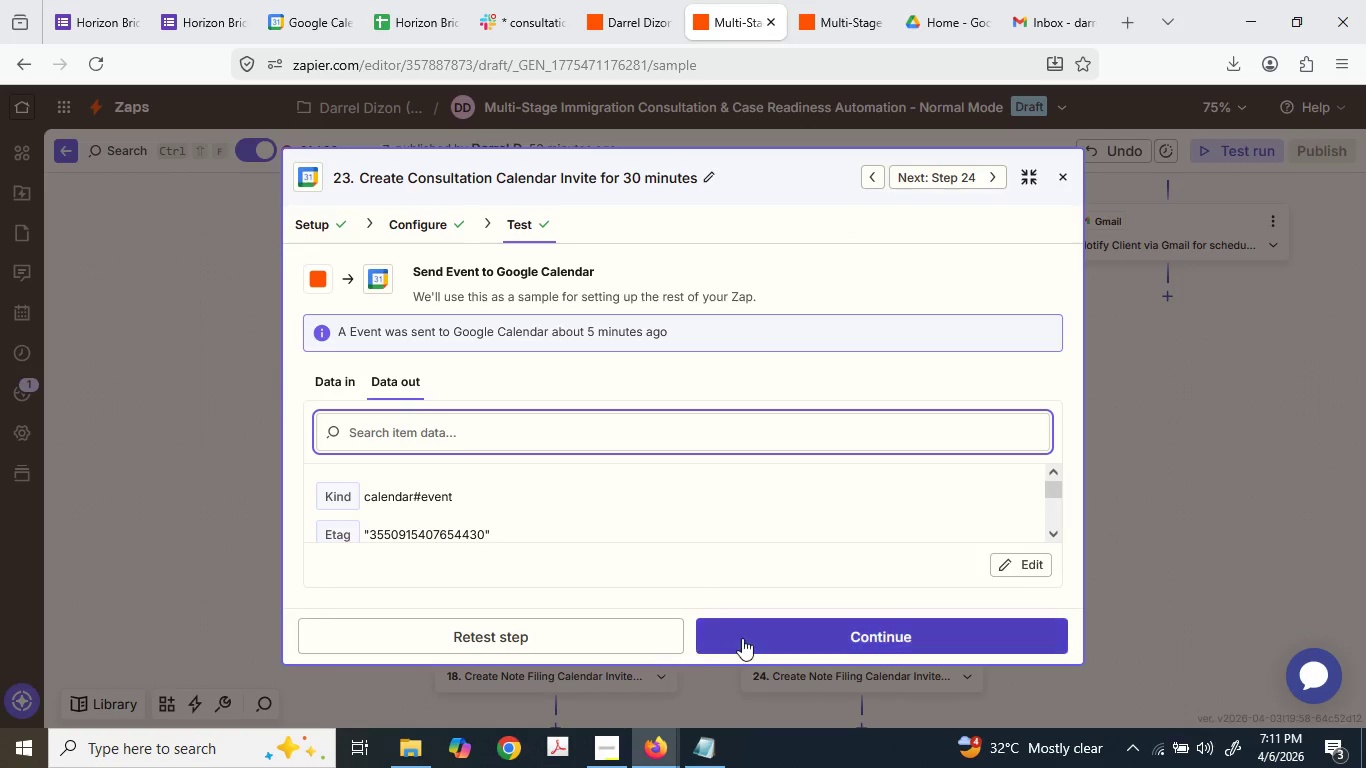 
left_click([742, 638])
 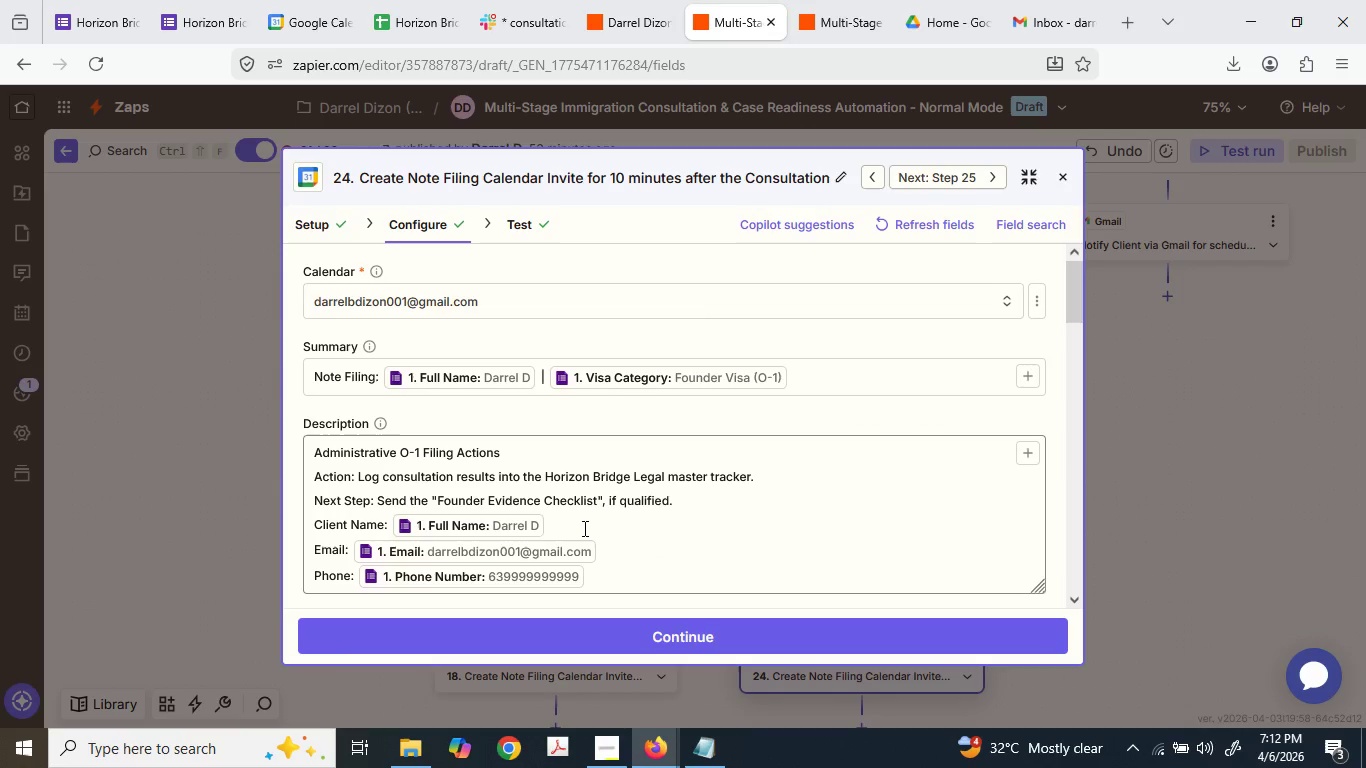 
wait(16.48)
 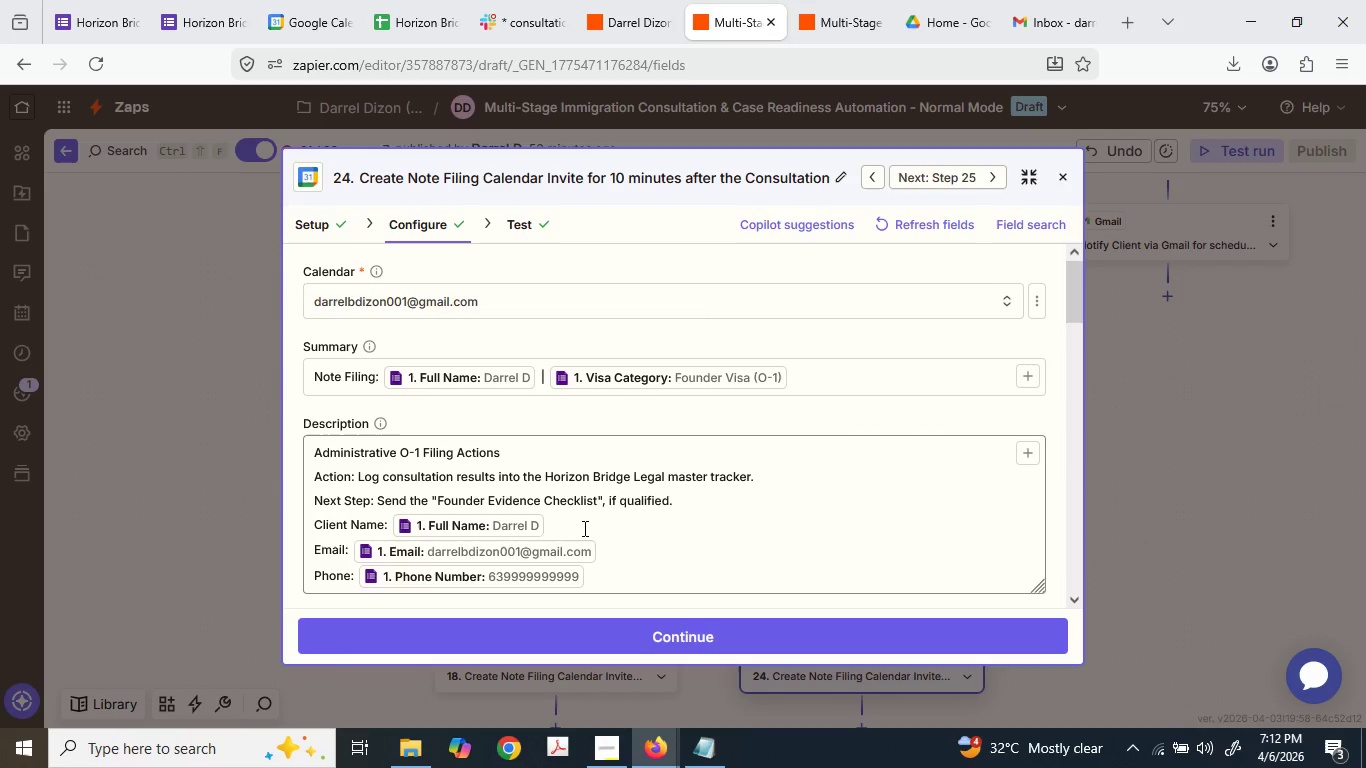 
mouse_move([411, 475])
 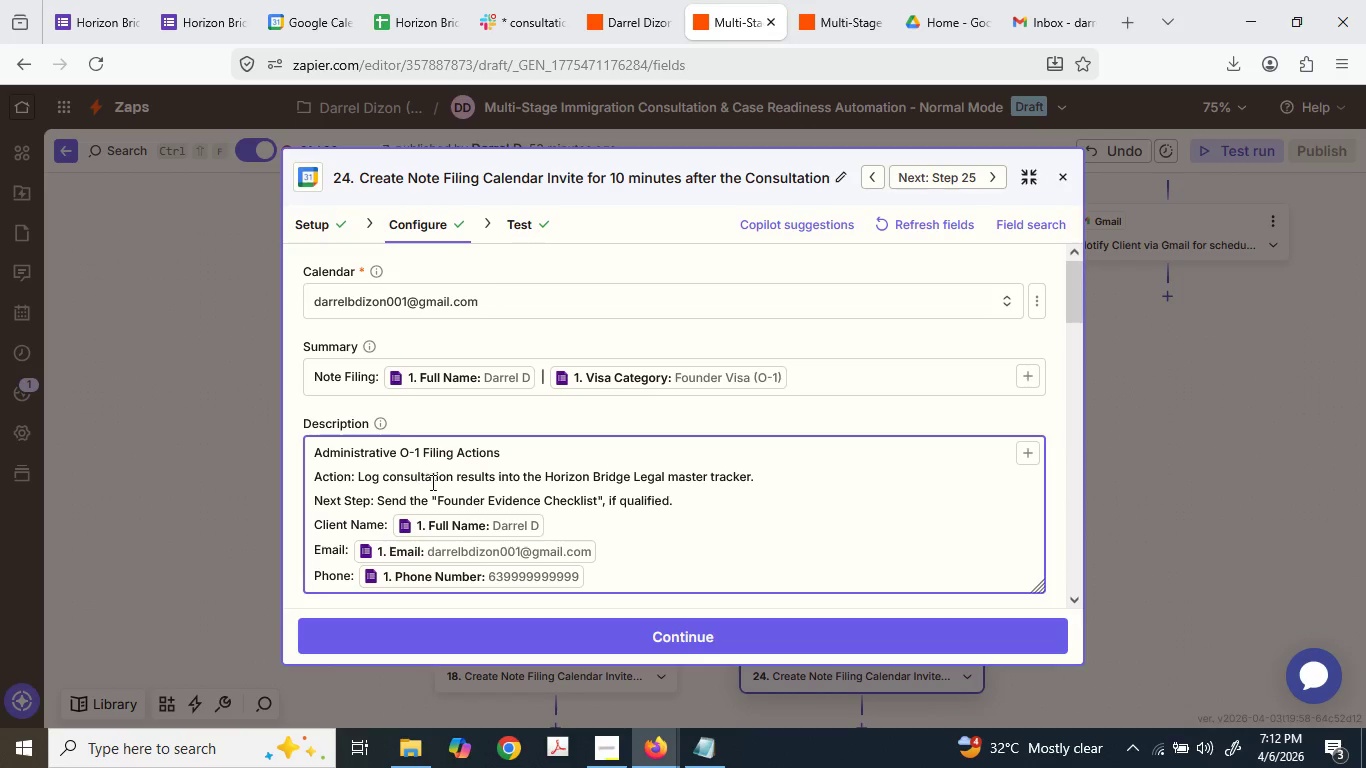 
hold_key(key=ShiftLeft, duration=0.45)
 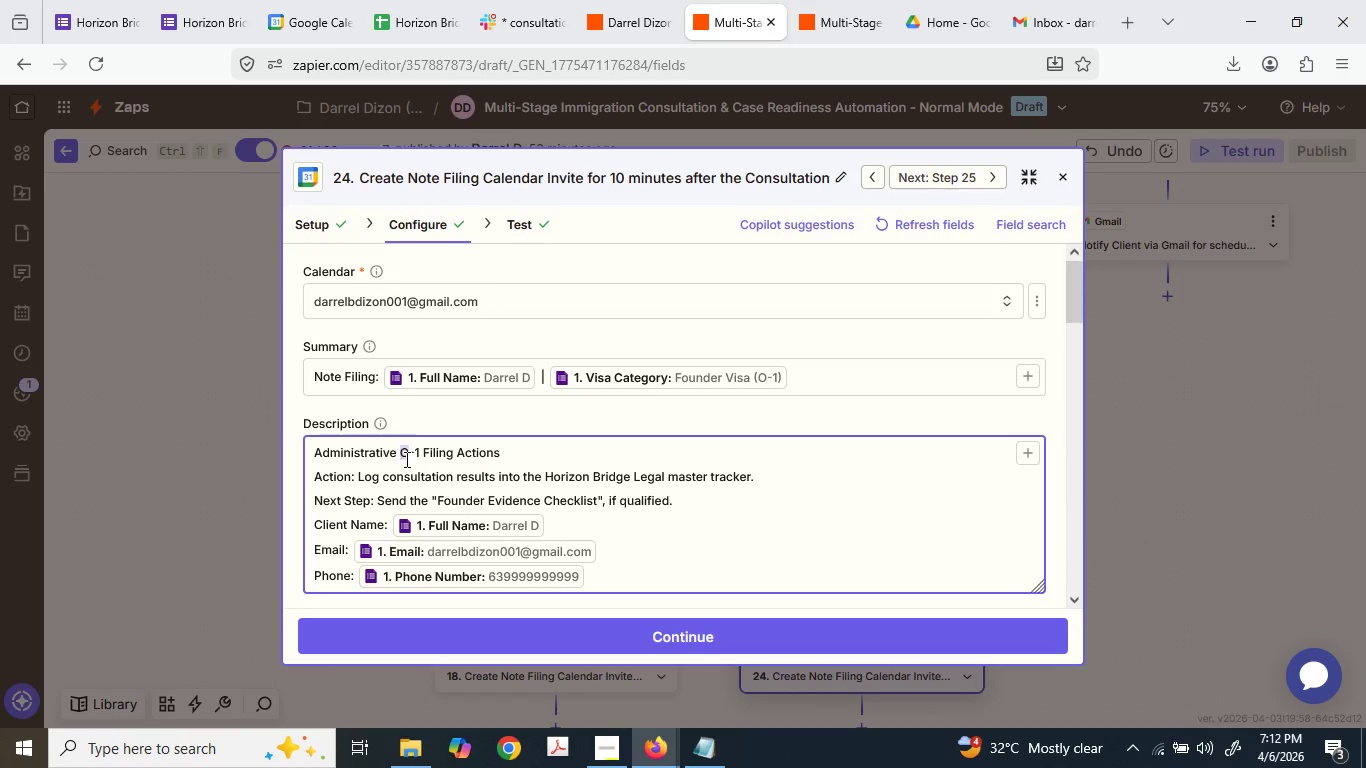 
key(Shift+ShiftLeft)
 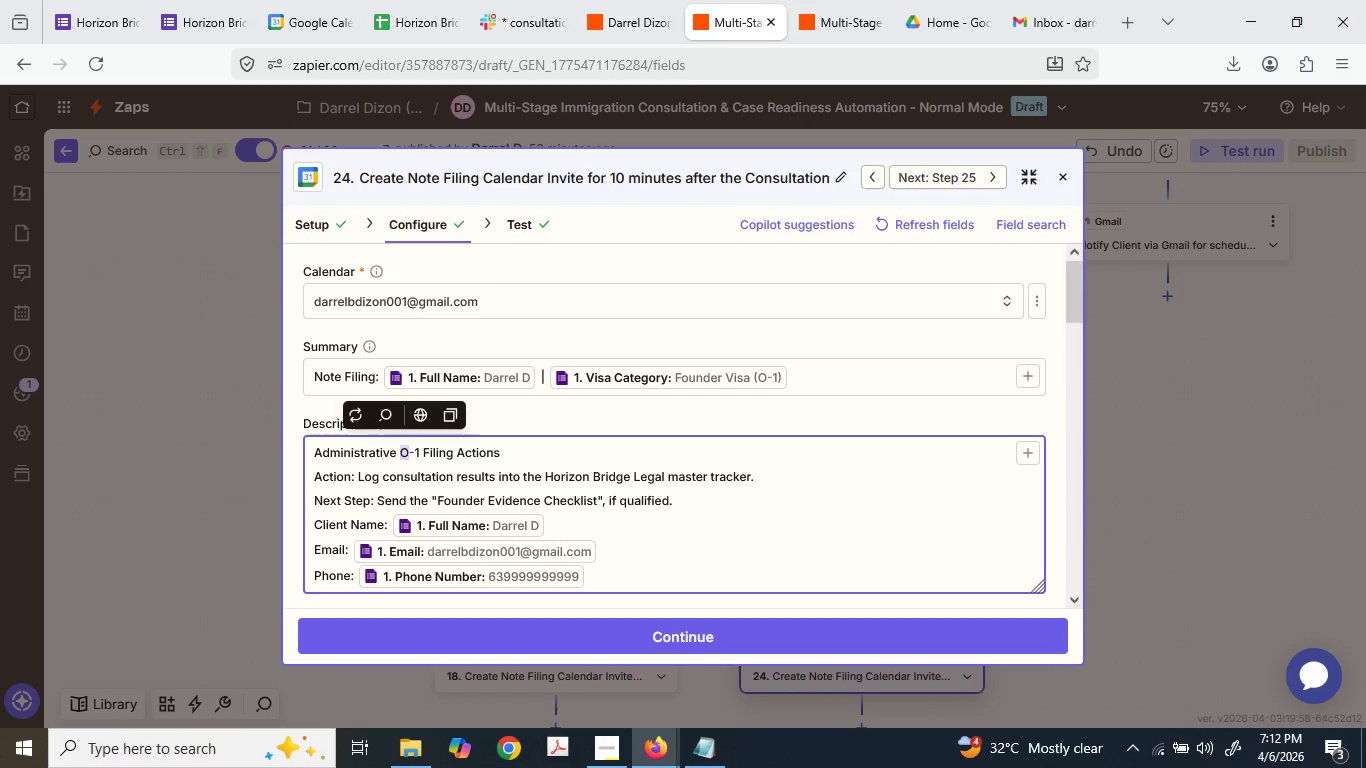 
key(Shift+E)
 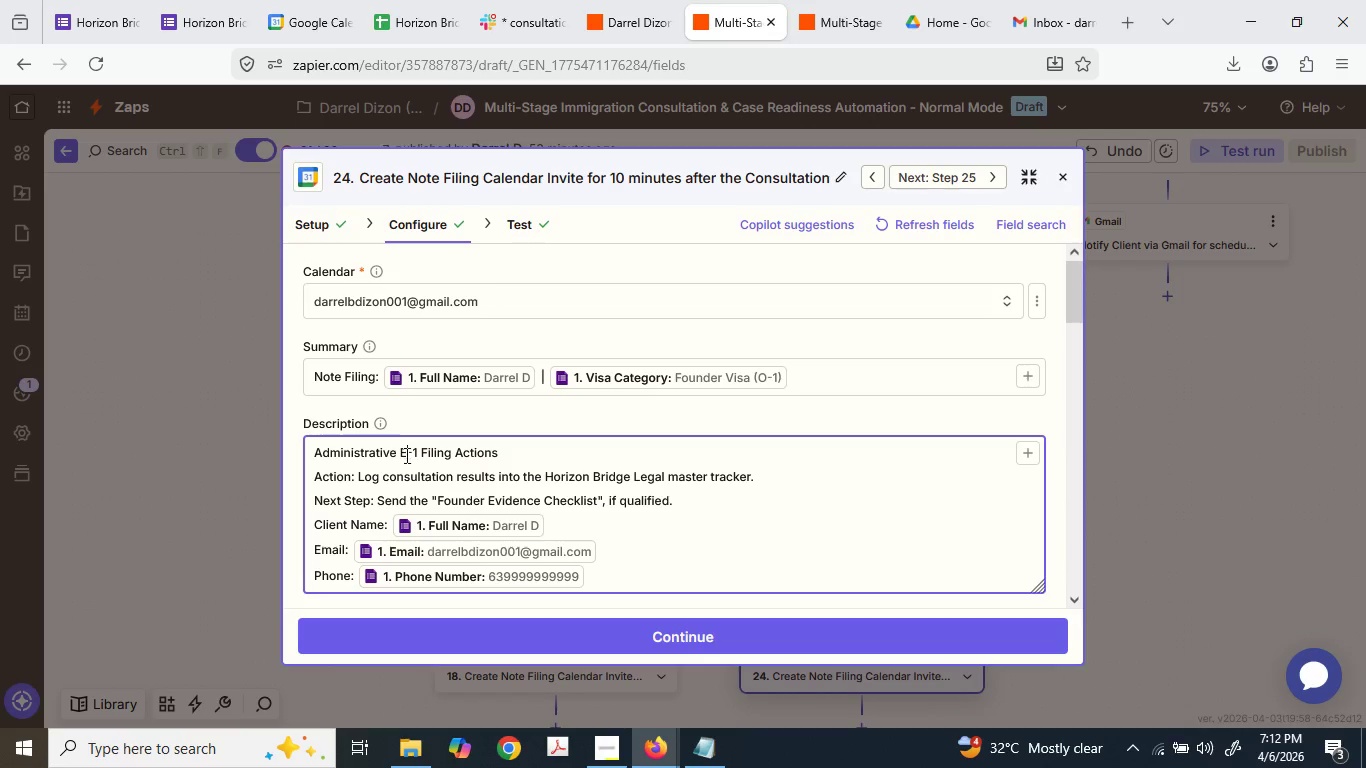 
key(Shift+B)
 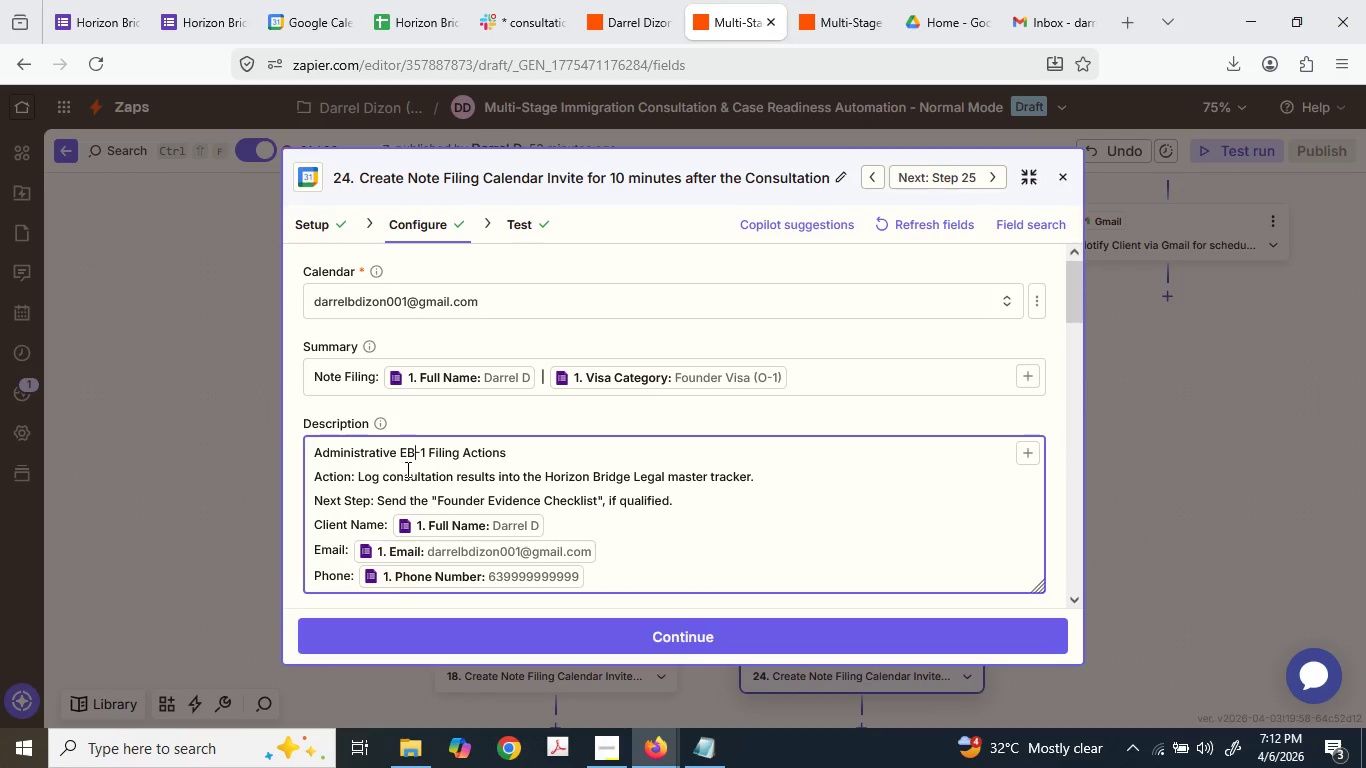 
left_click_drag(start_coordinate=[363, 474], to_coordinate=[804, 478])
 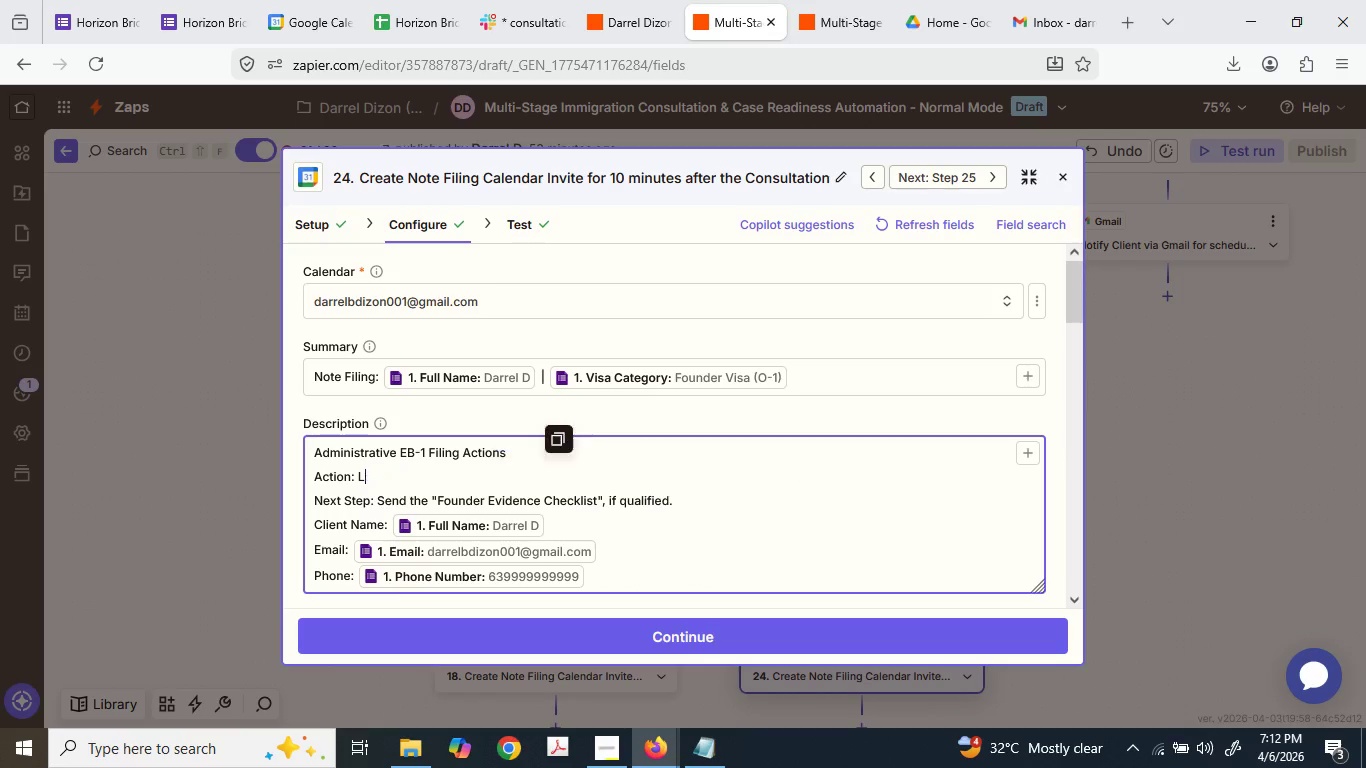 
key(Backspace)
key(Backspace)
type(Document)
 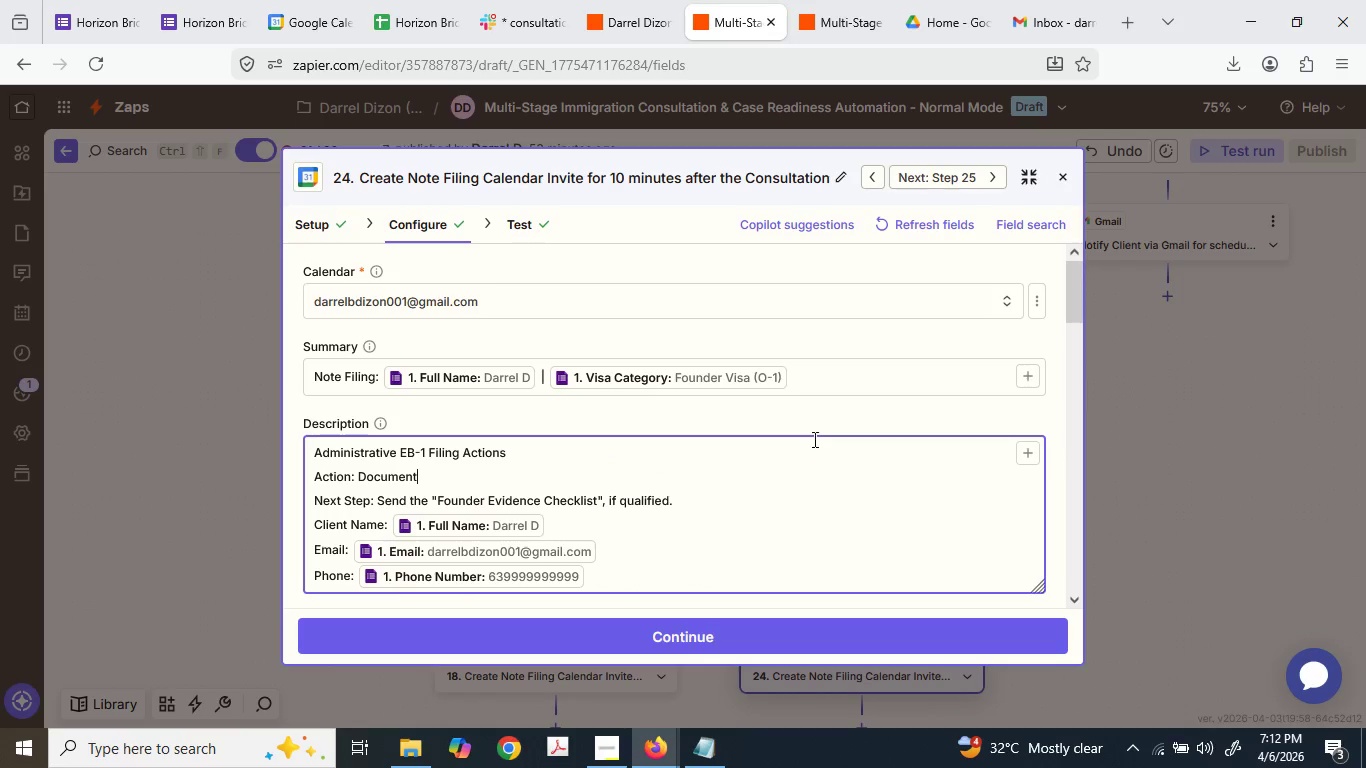 
type( SOF concern)
 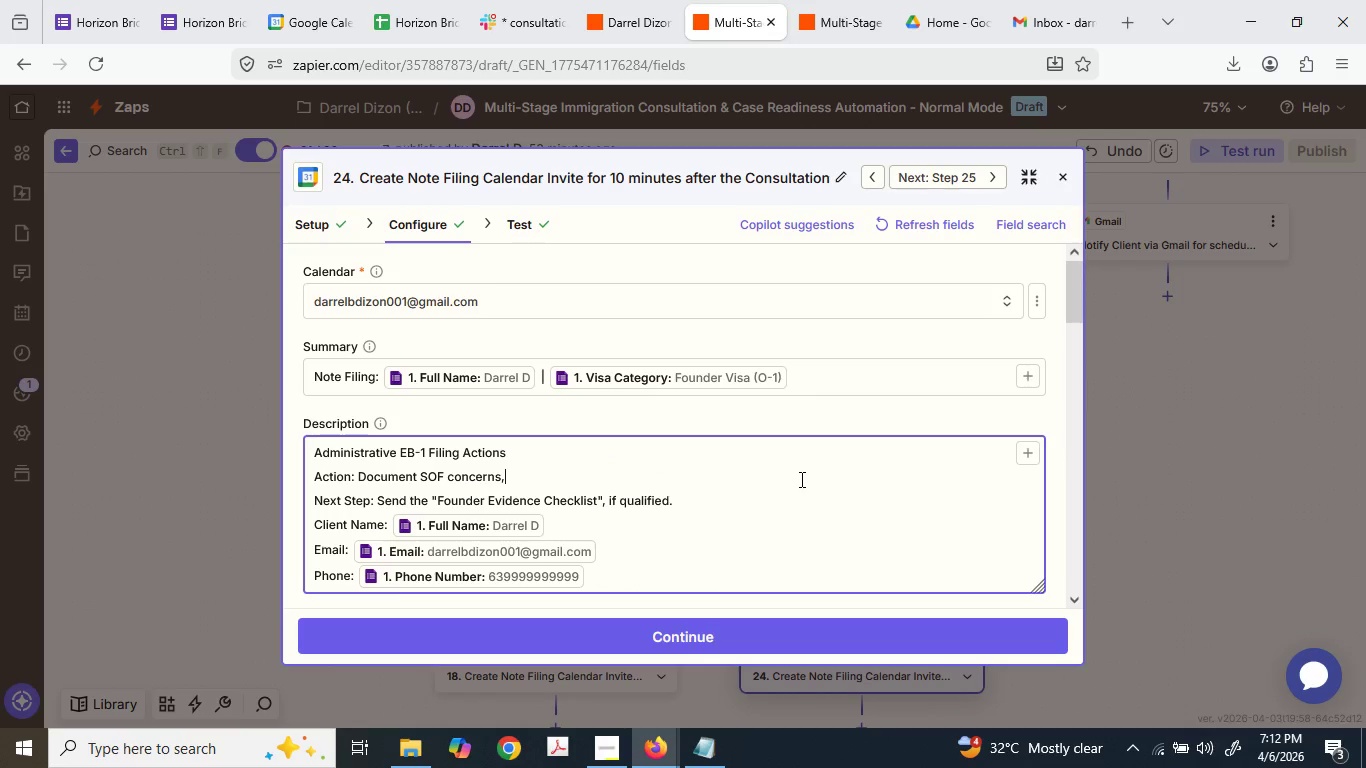 
 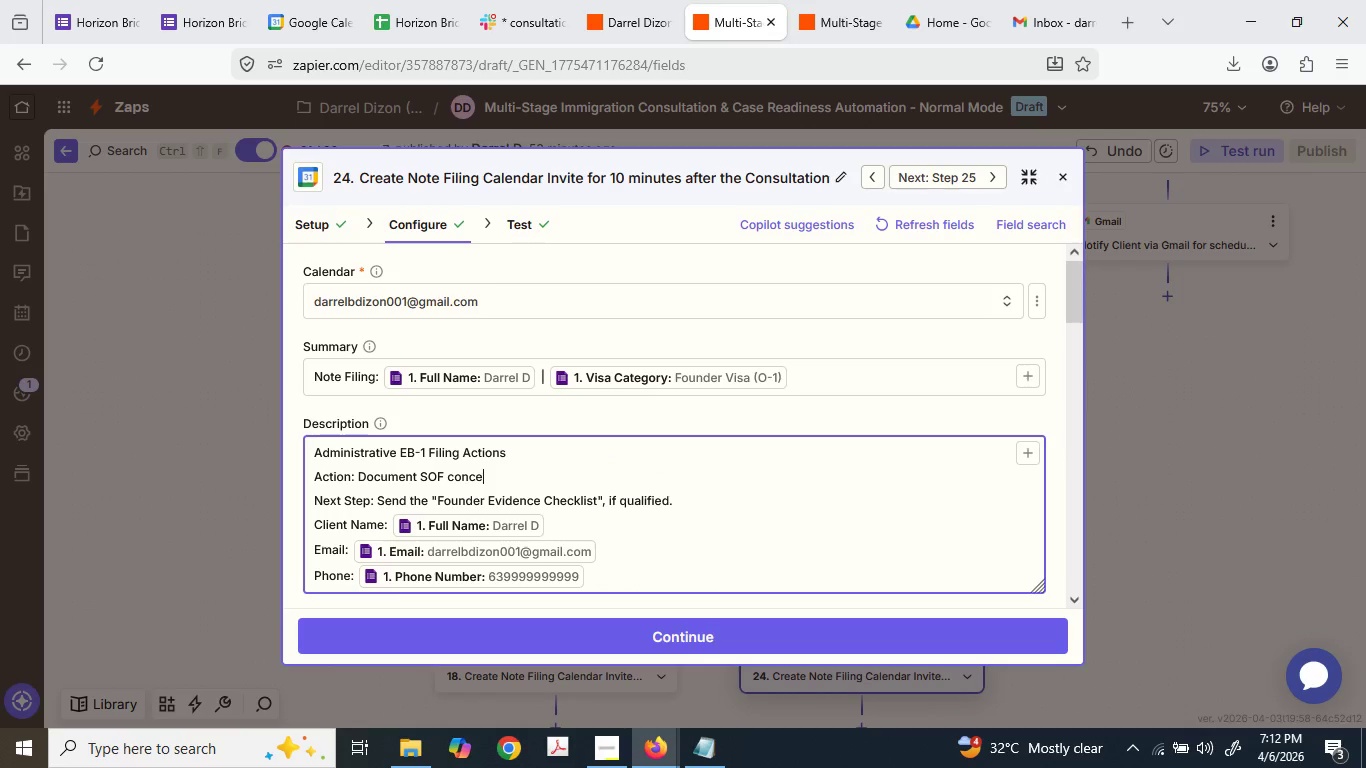 
type(s,)
key(Backspace)
type( and update t)
 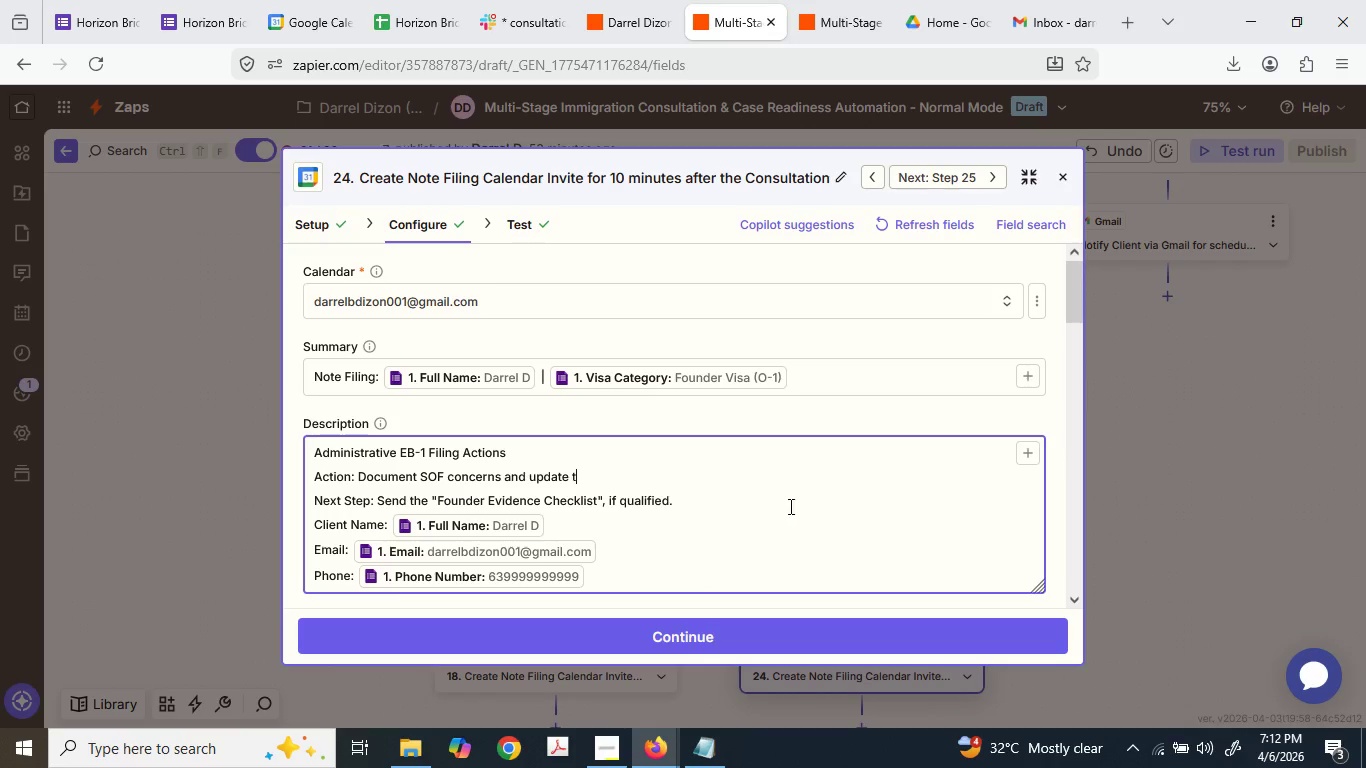 
type(he Hori)
 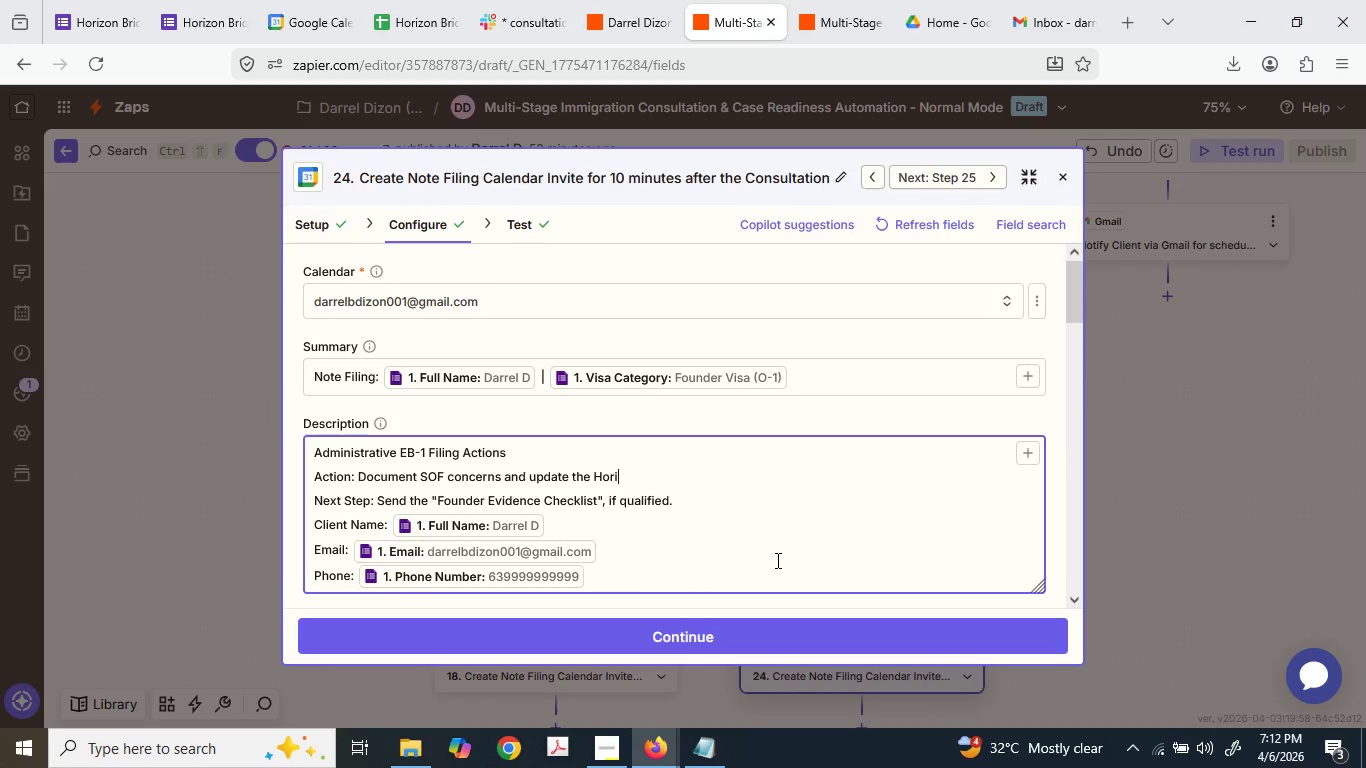 
key(Meta+MetaLeft)
 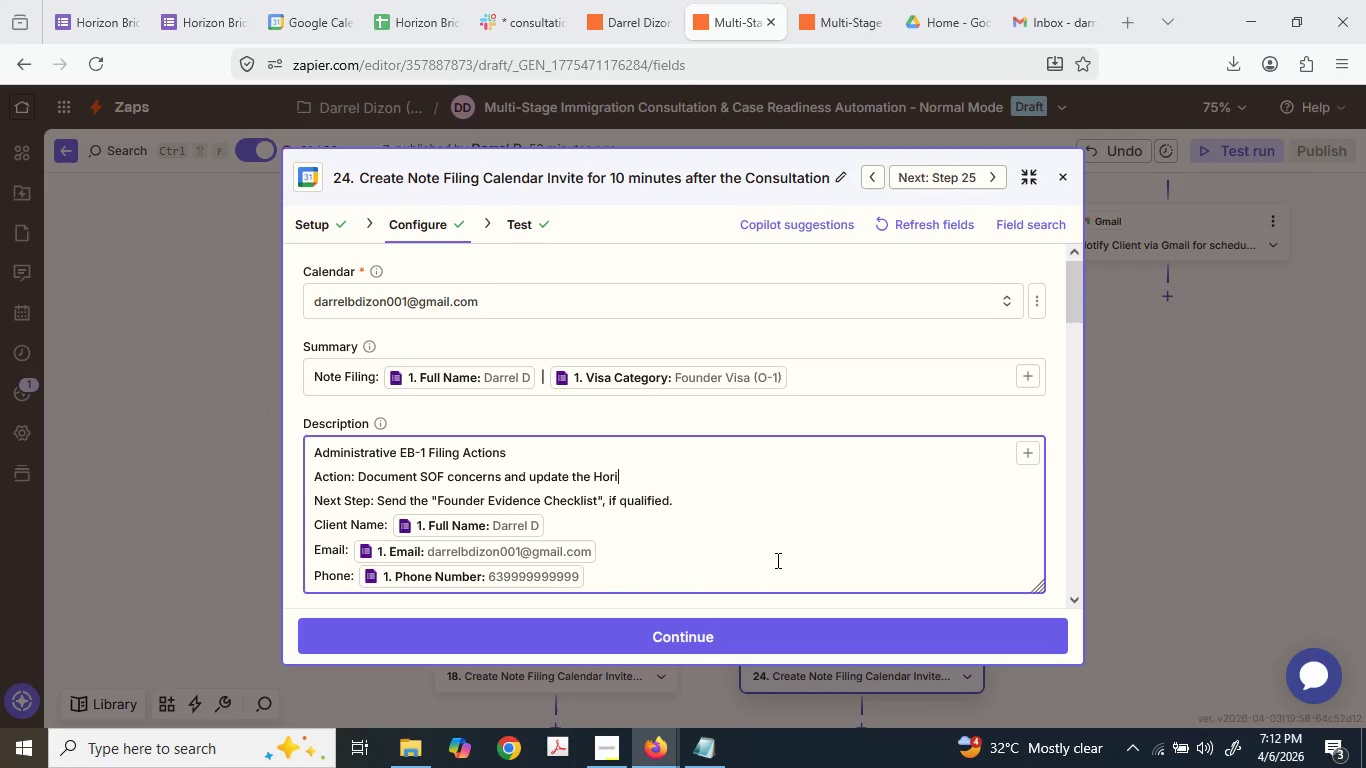 
key(O)
 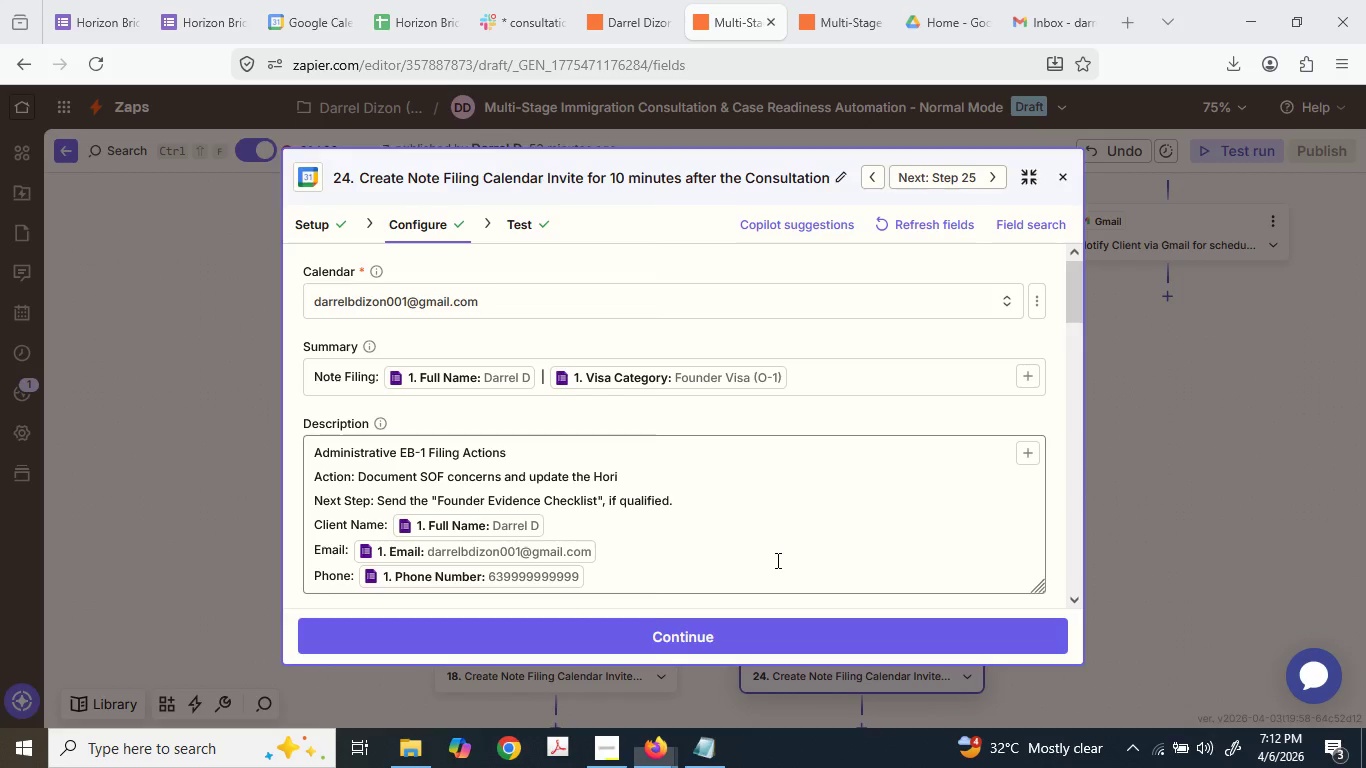 
key(Backspace)
 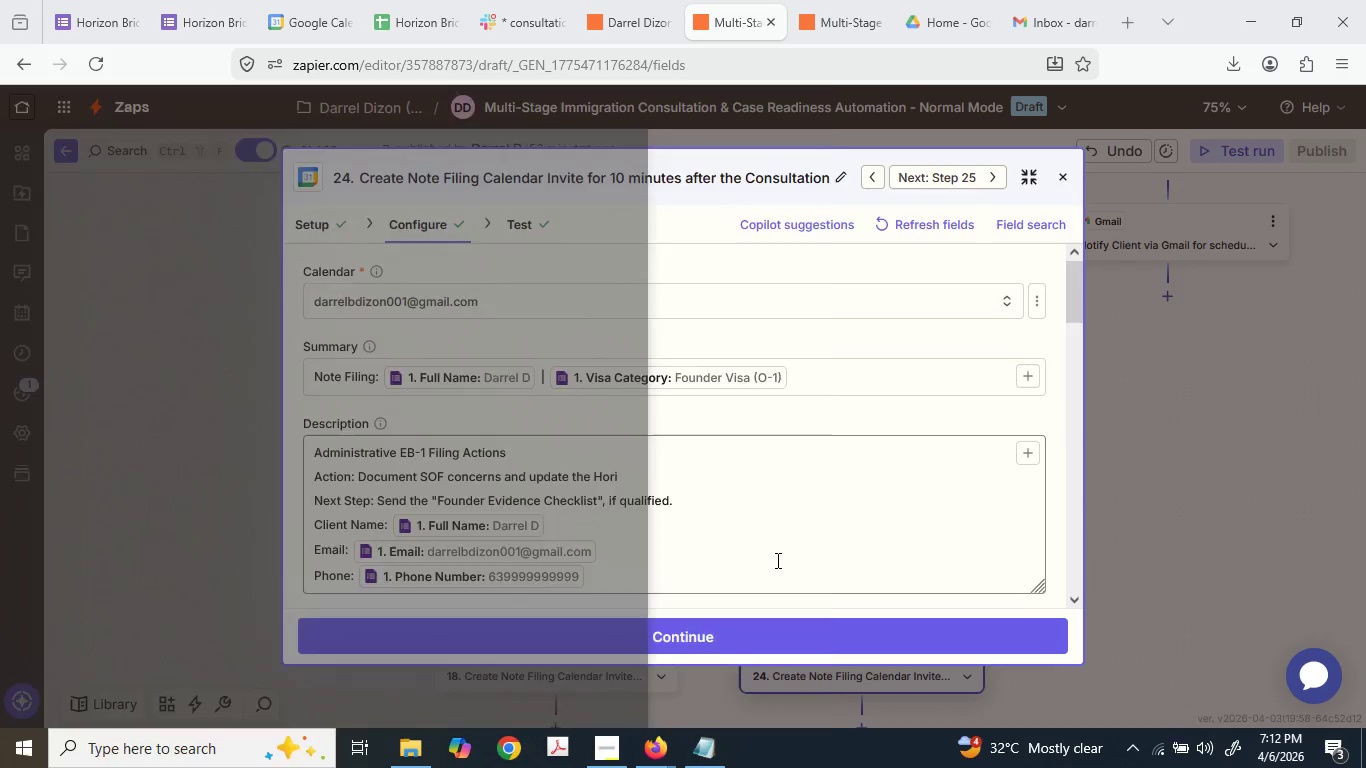 
key(Z)
 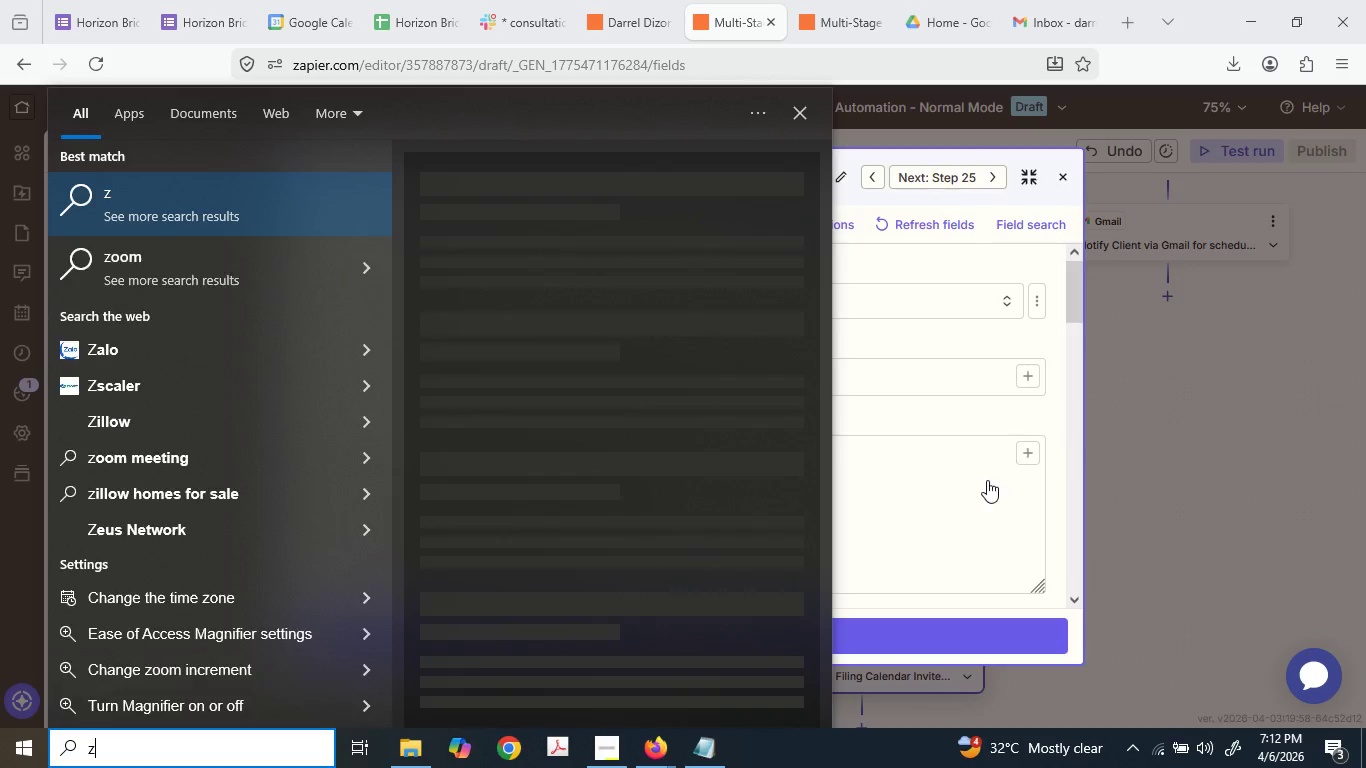 
left_click([975, 485])
 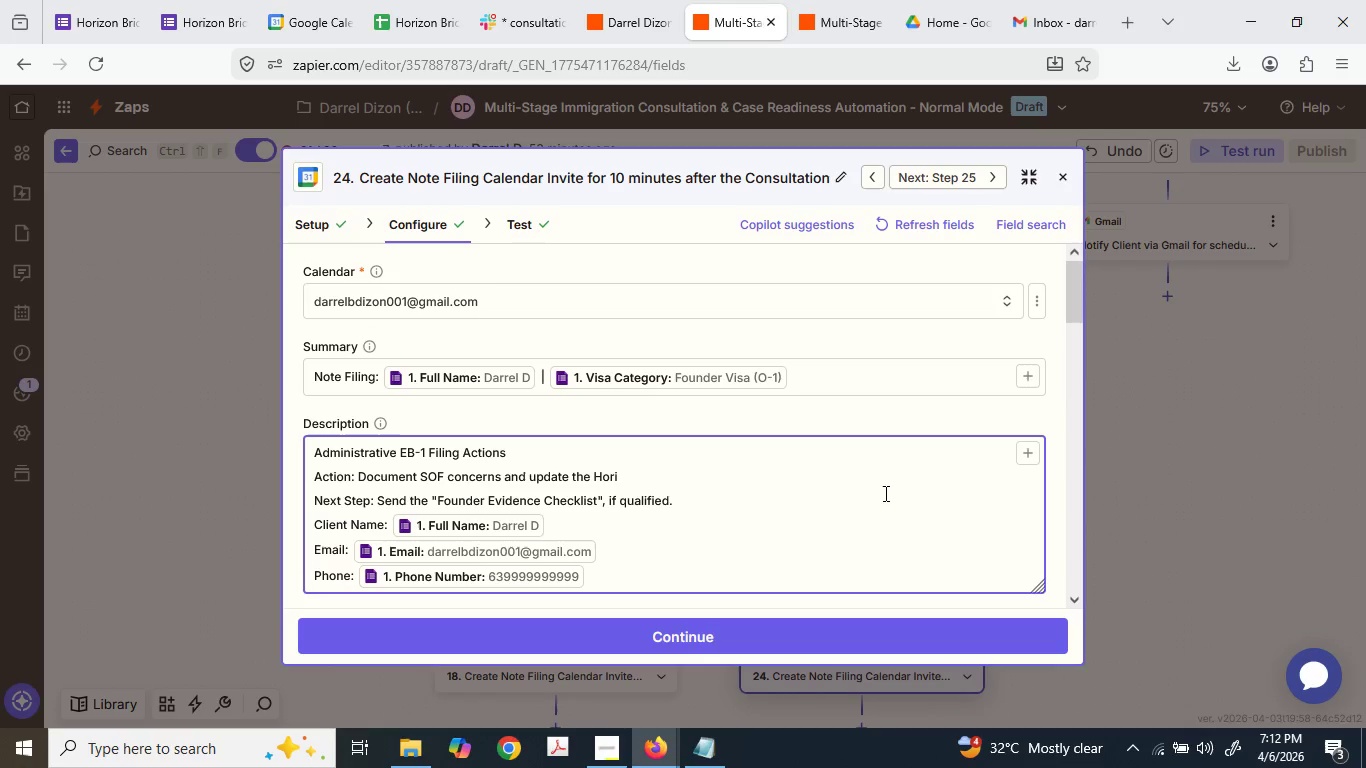 
key(Z)
 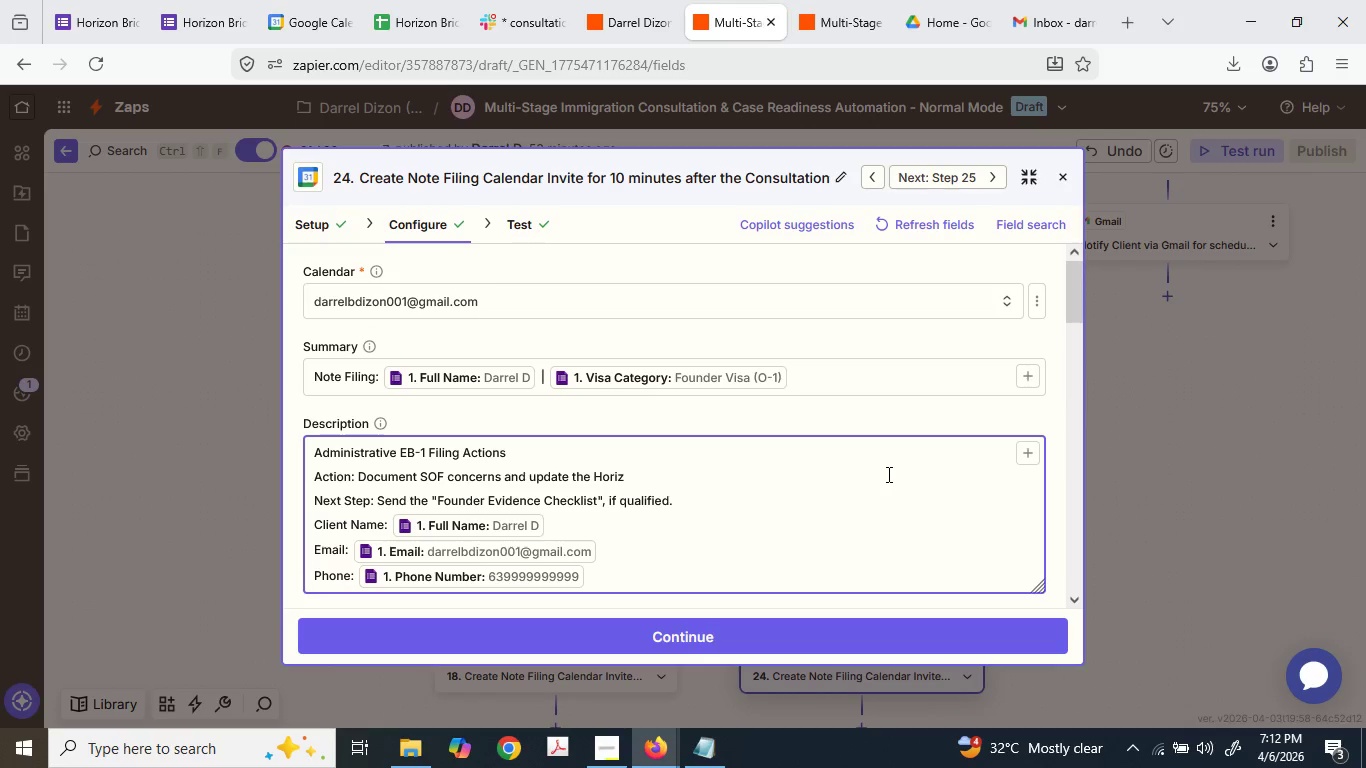 
type(on Bridge )
 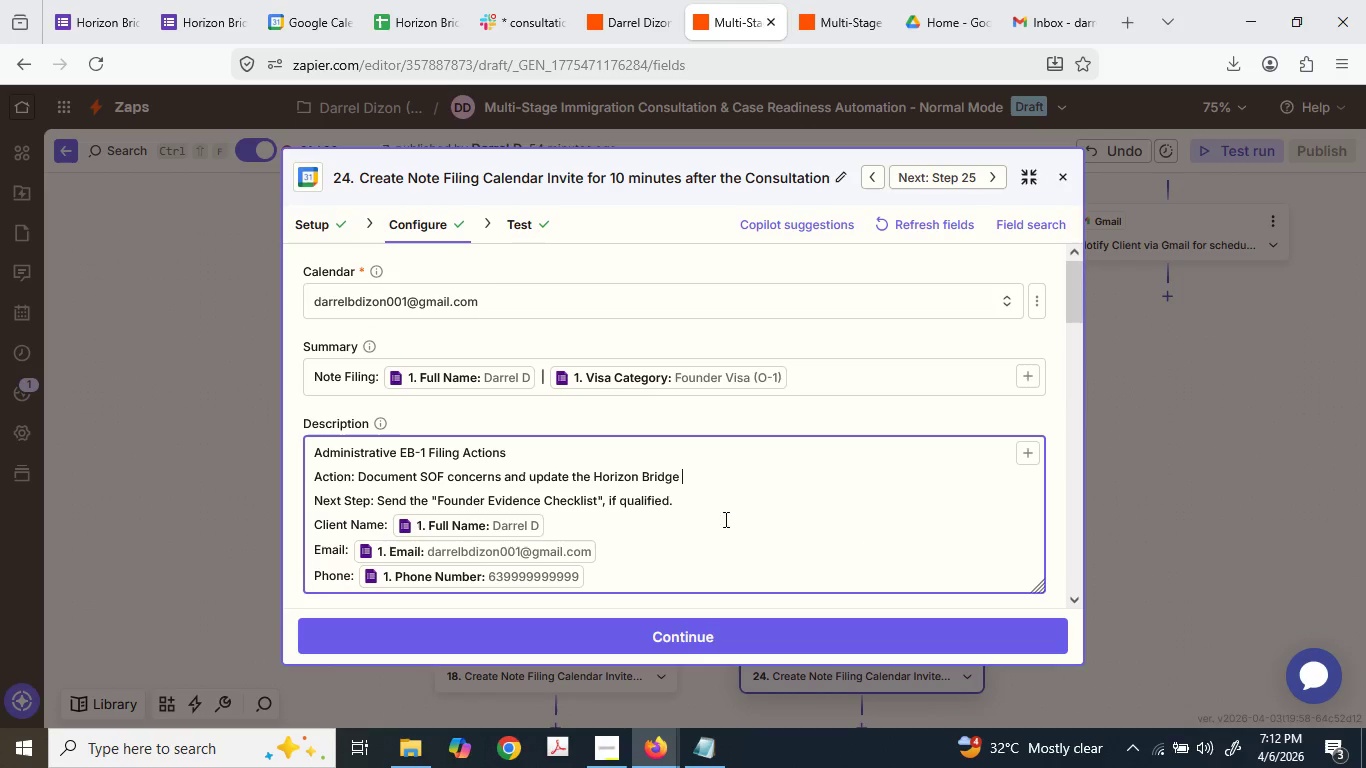 
key(Control+Z)
 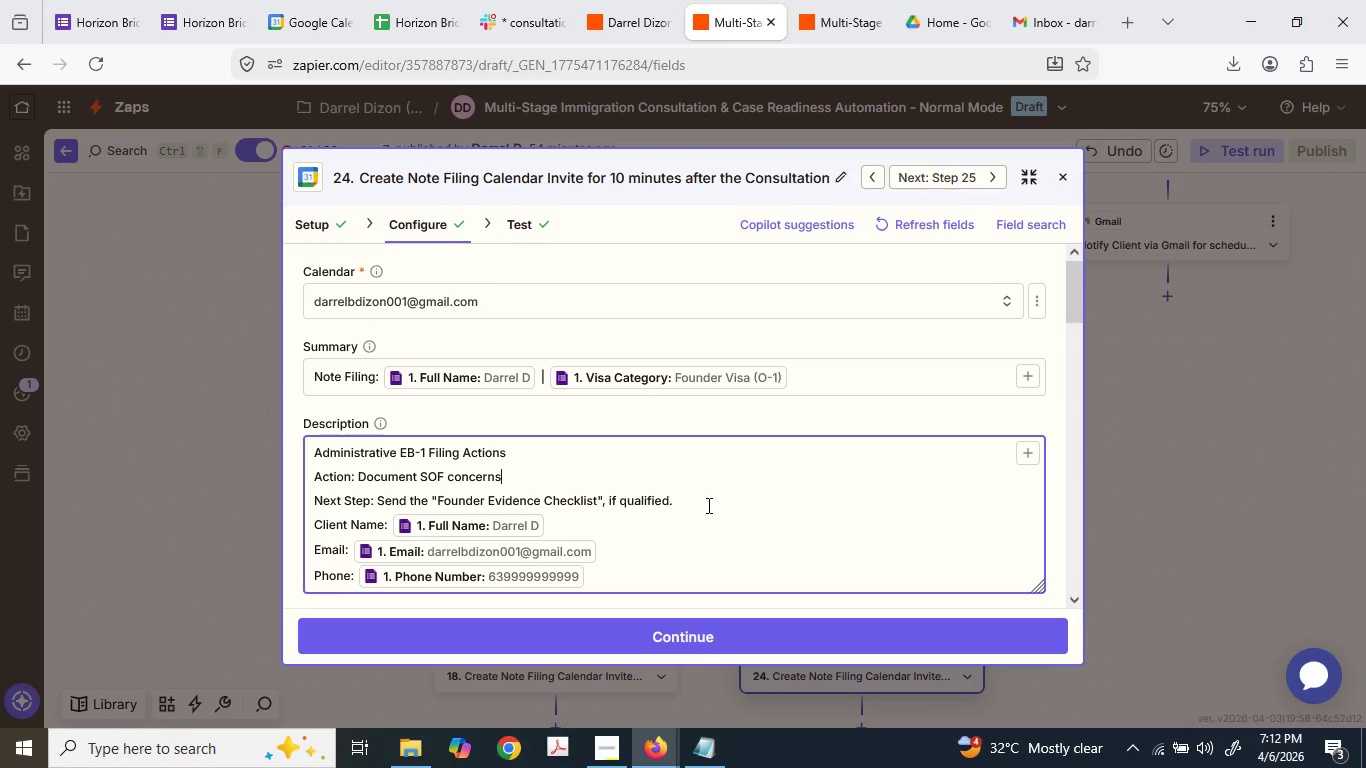 
key(Control+Z)
 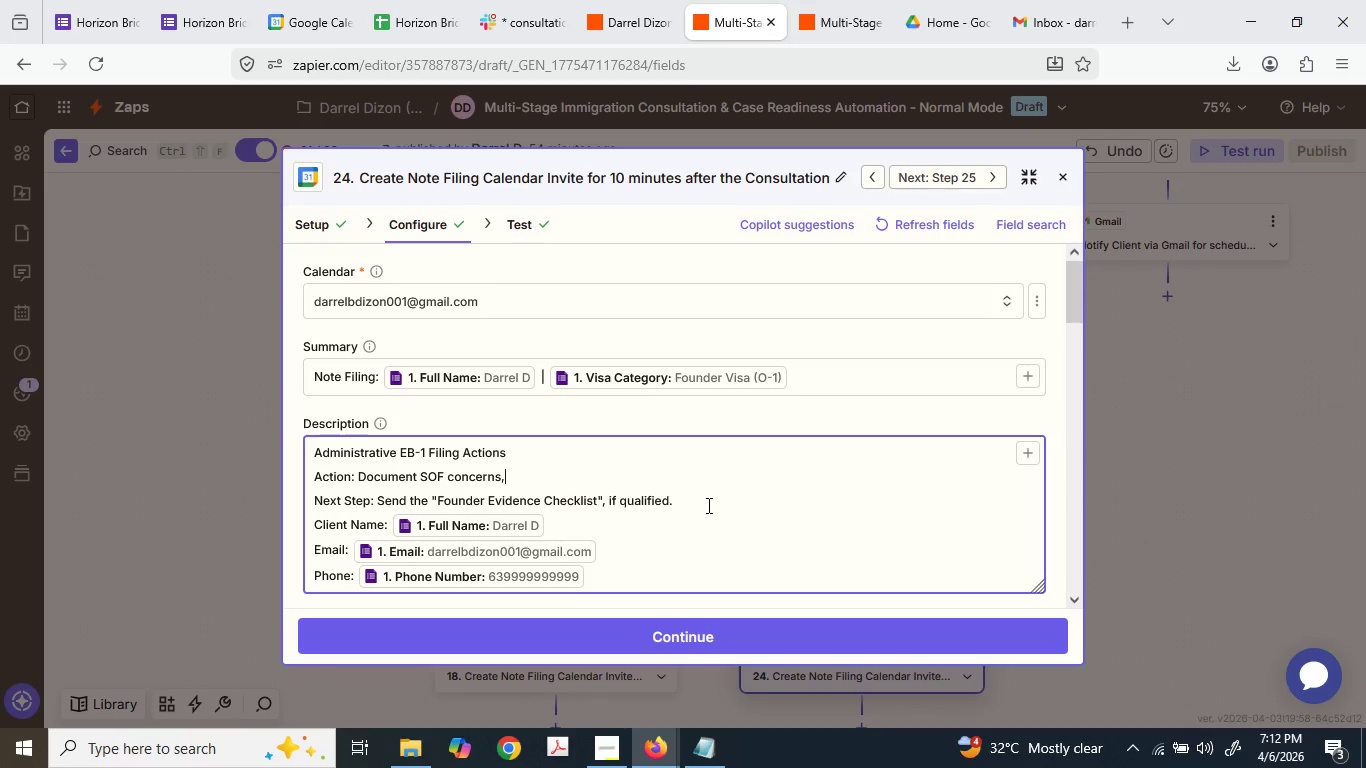 
hold_key(key=Z, duration=0.69)
 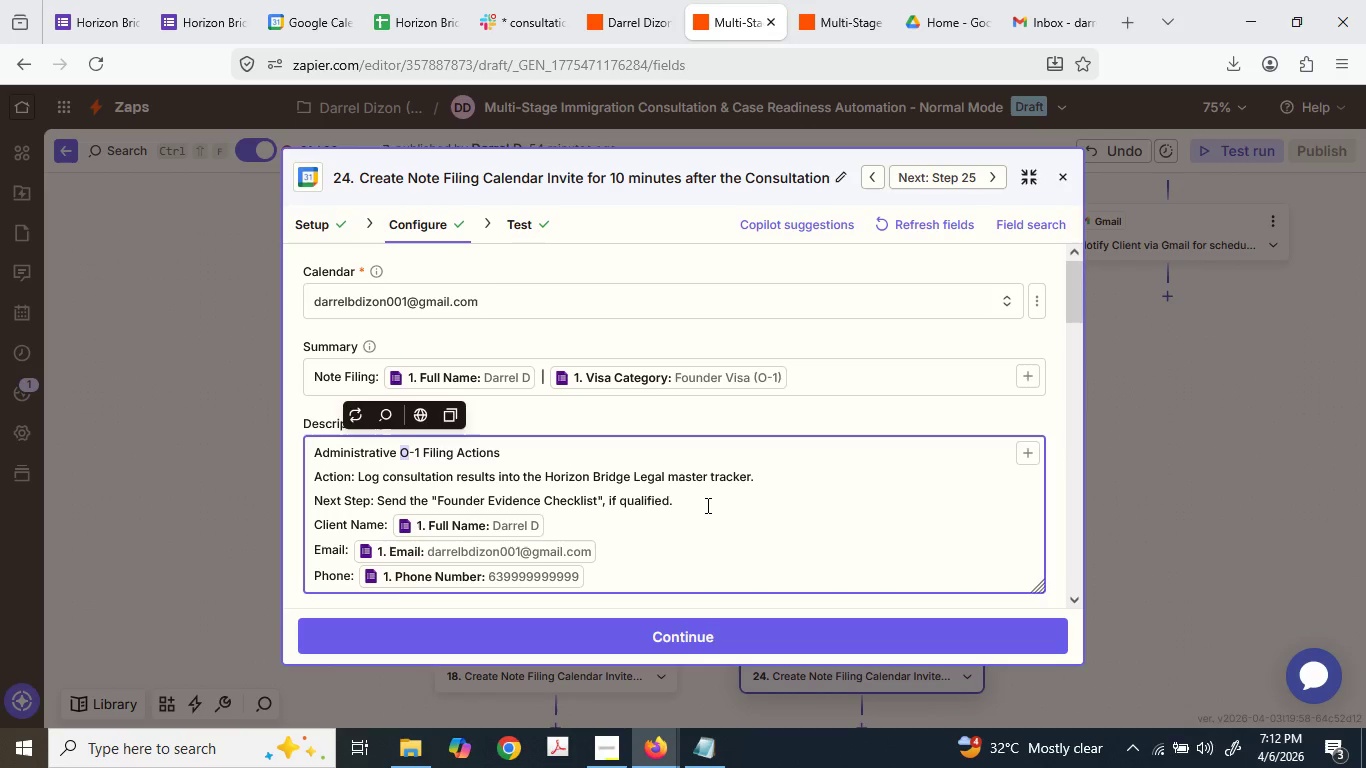 
hold_key(key=Y, duration=1.14)
 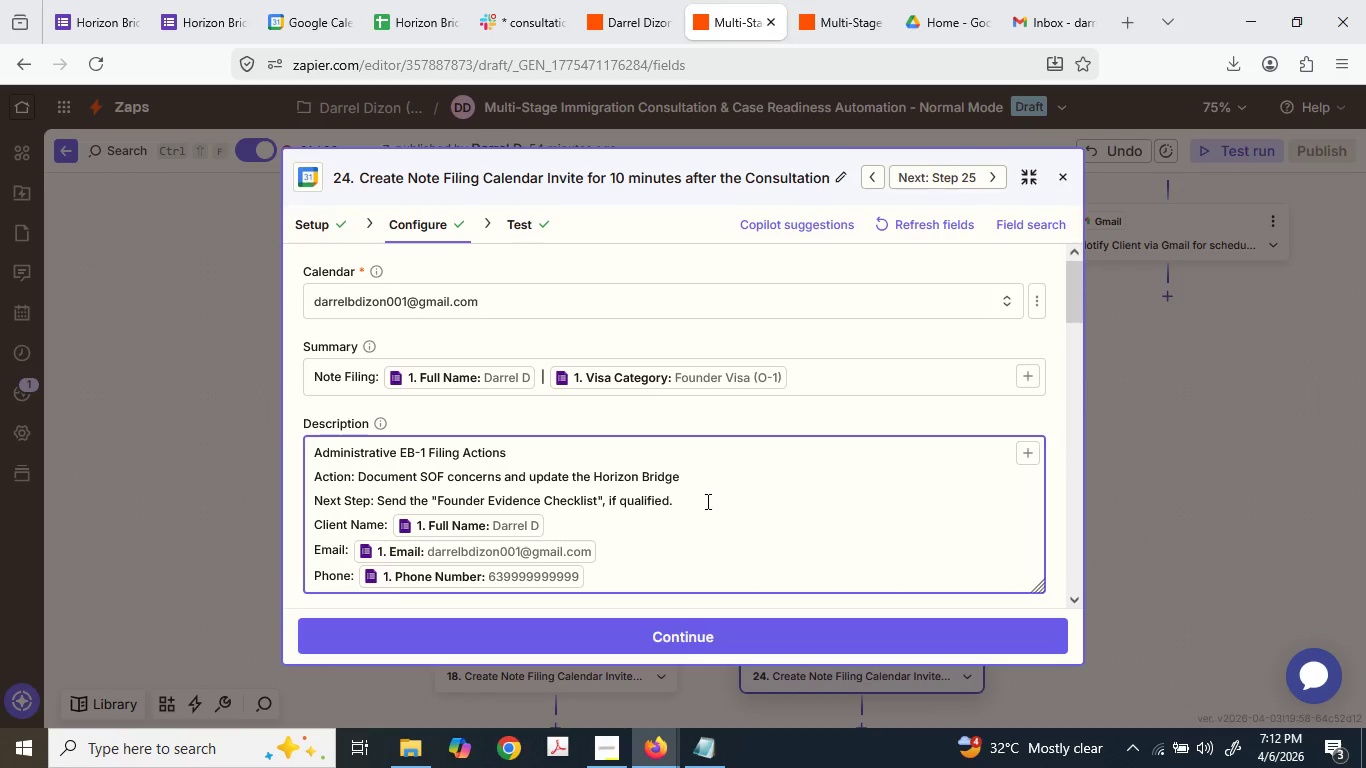 
hold_key(key=Y, duration=9.25)
 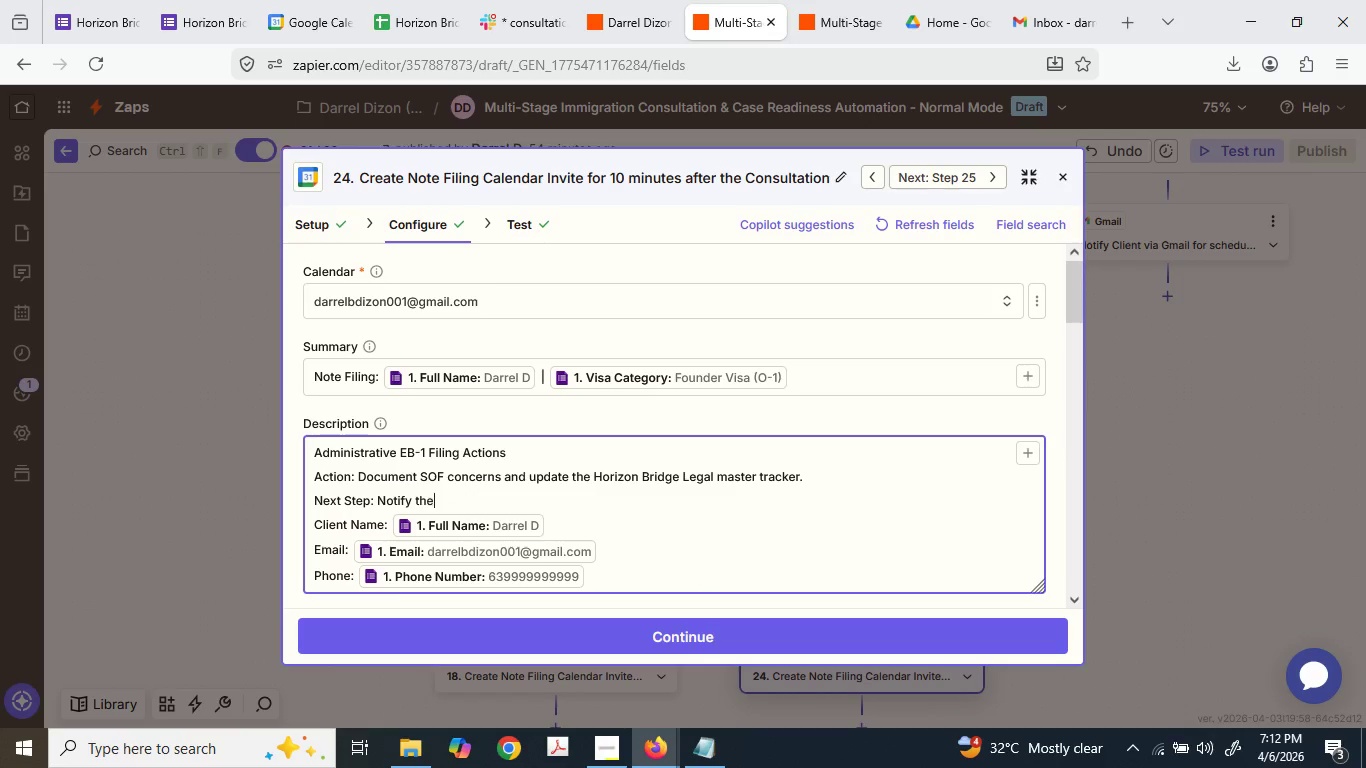 
type(Legal)
 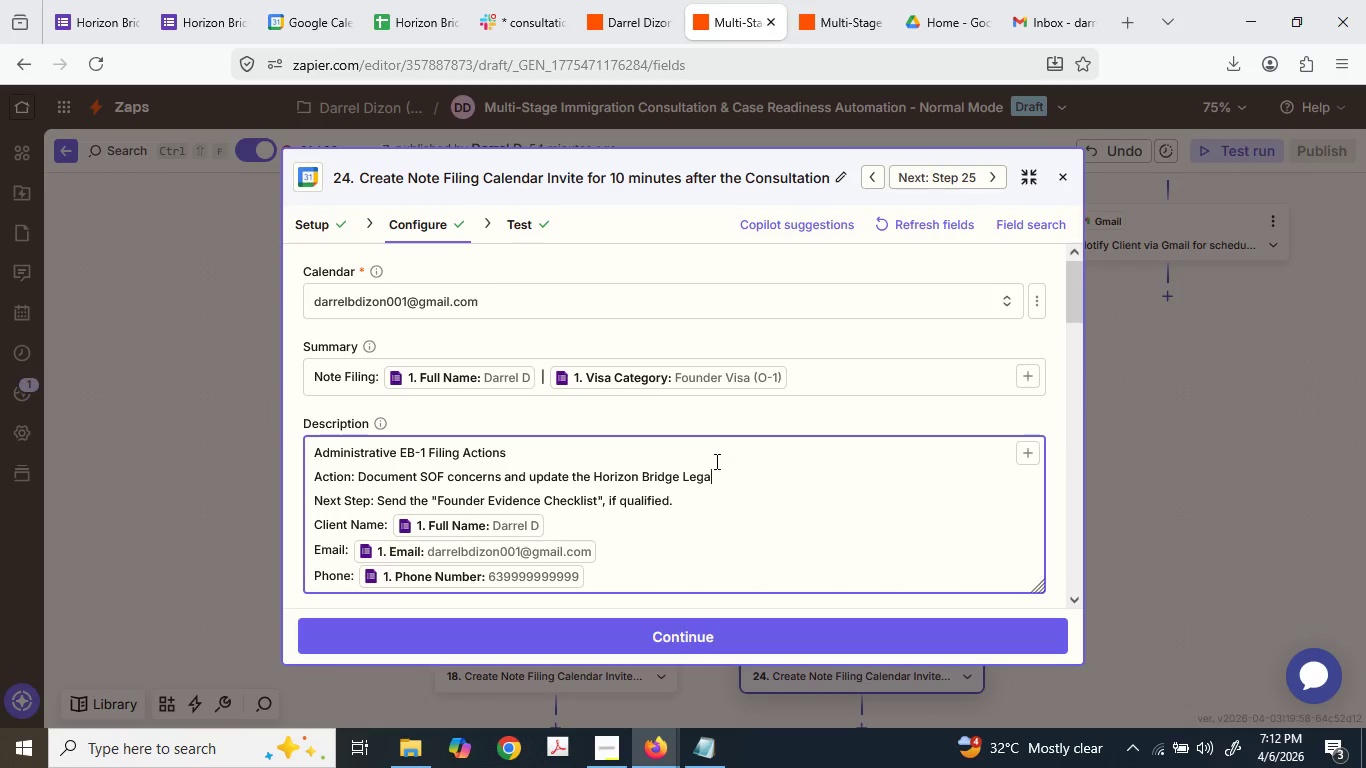 
type( master tracker.)
 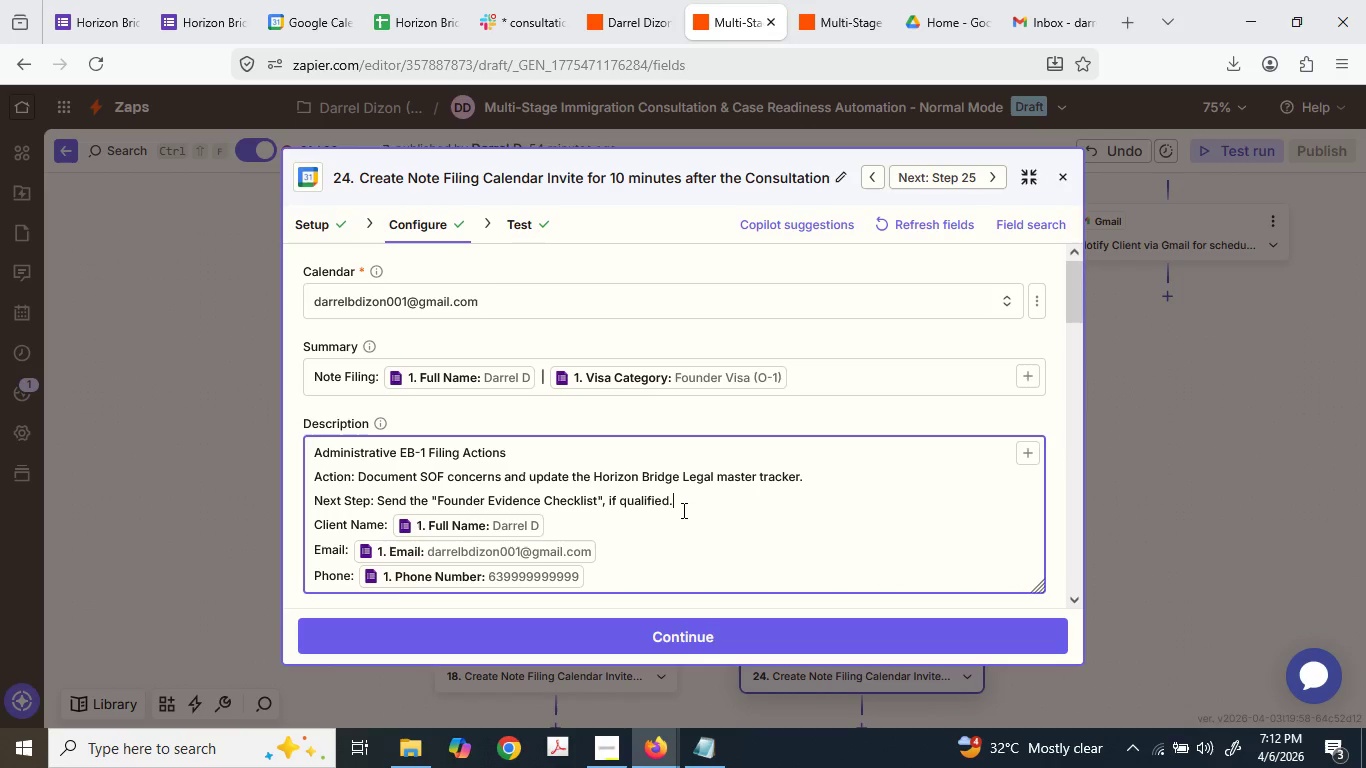 
left_click_drag(start_coordinate=[680, 503], to_coordinate=[379, 497])
 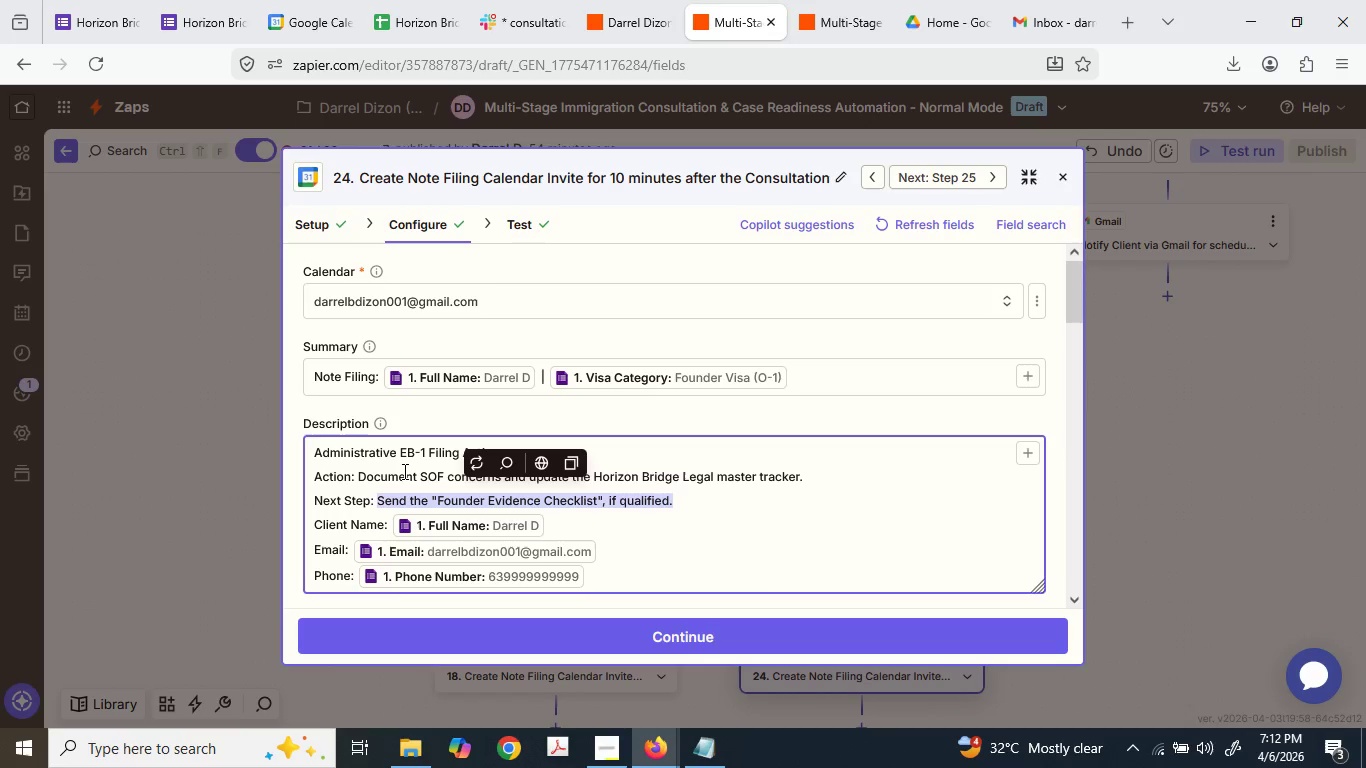 
type(Notif the financial compliance team )
 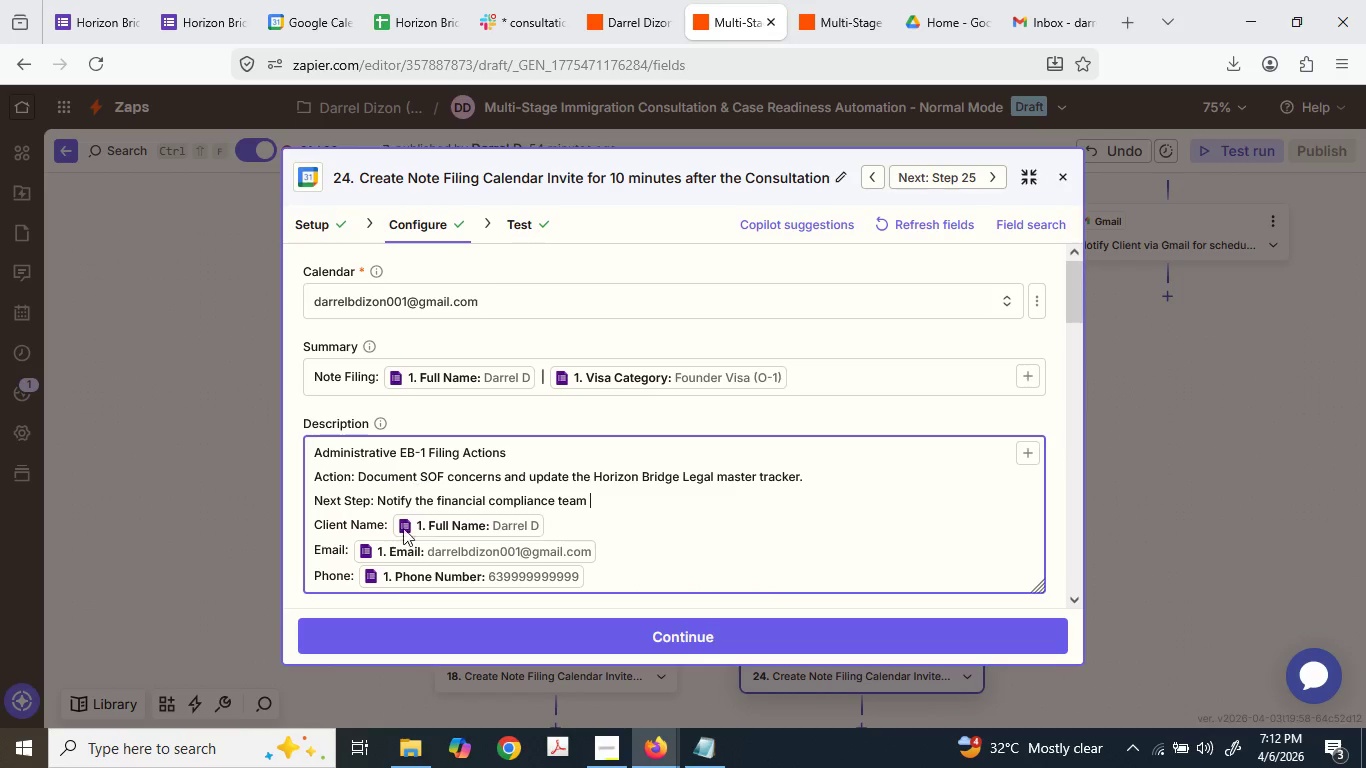 
type(for secondar)
 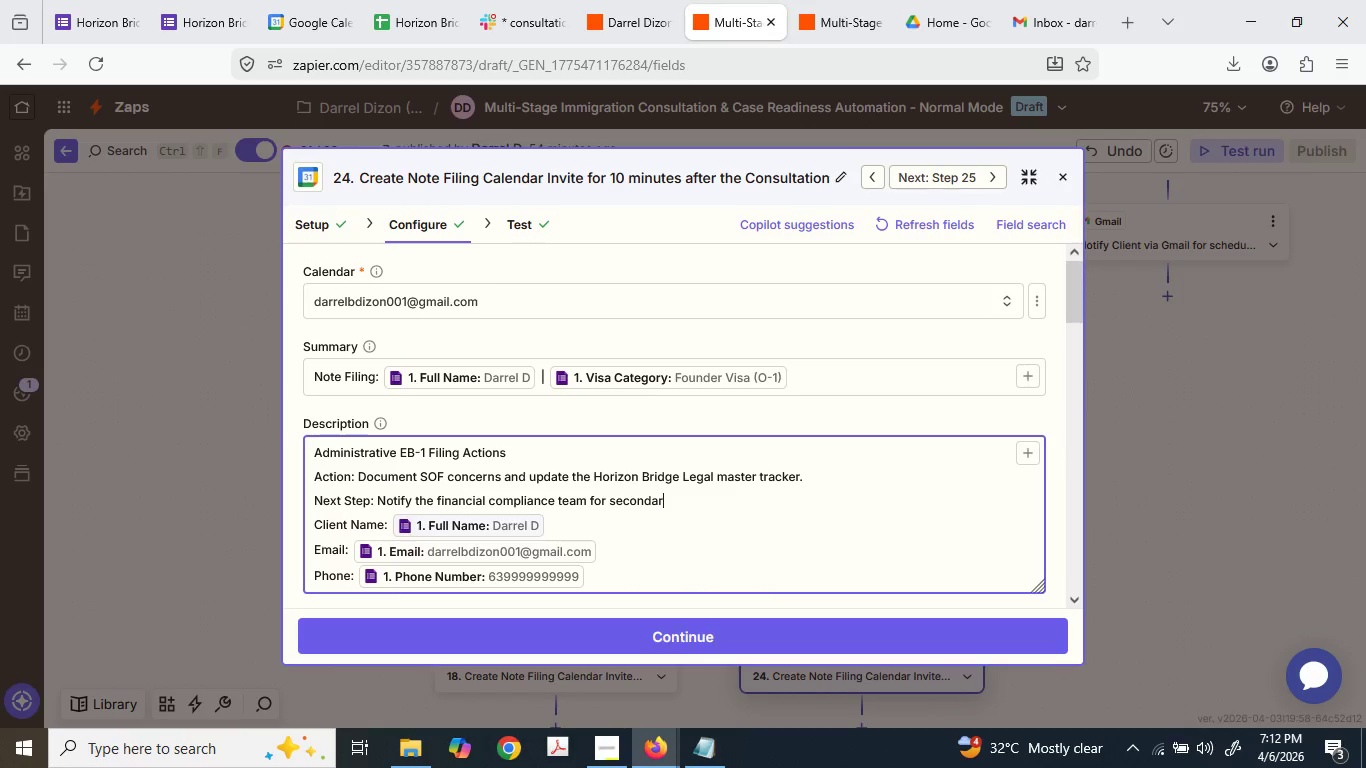 
type(y triage.)
 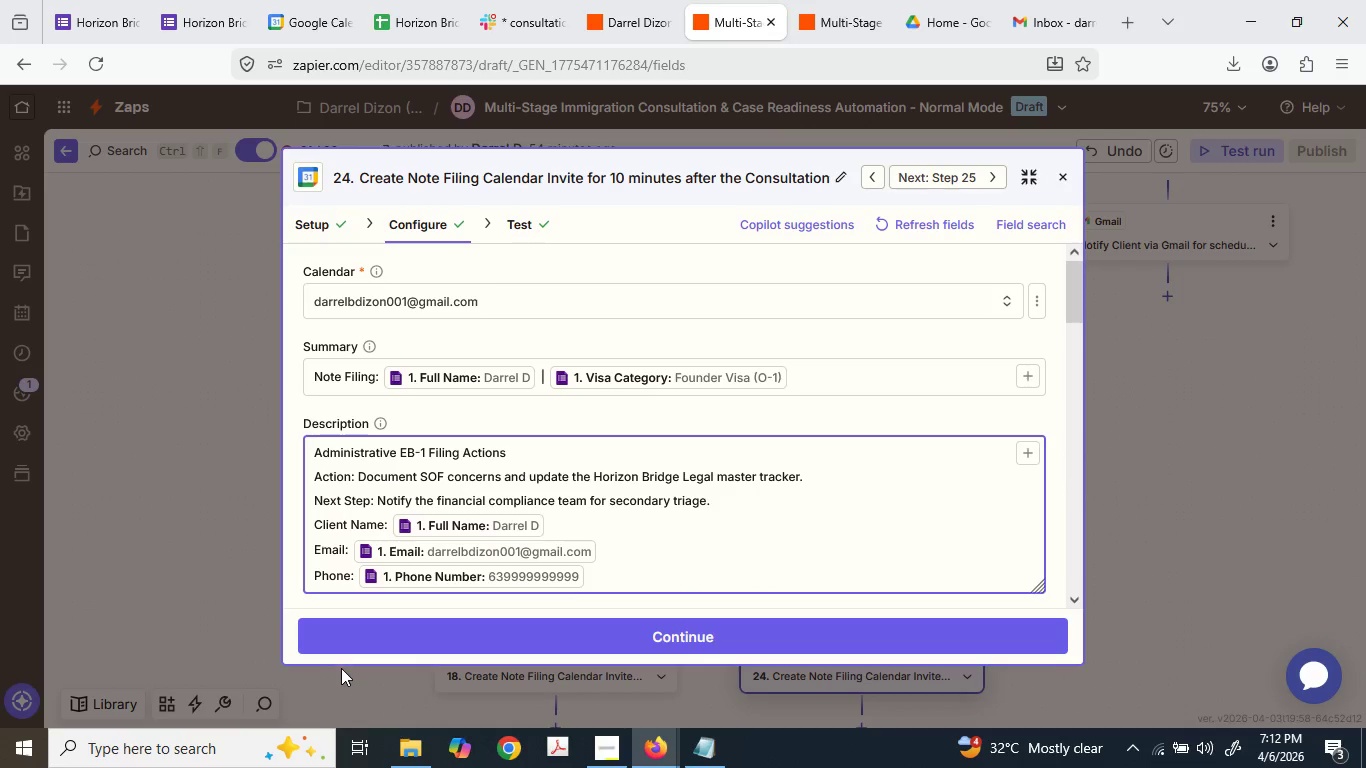 
left_click([354, 646])
 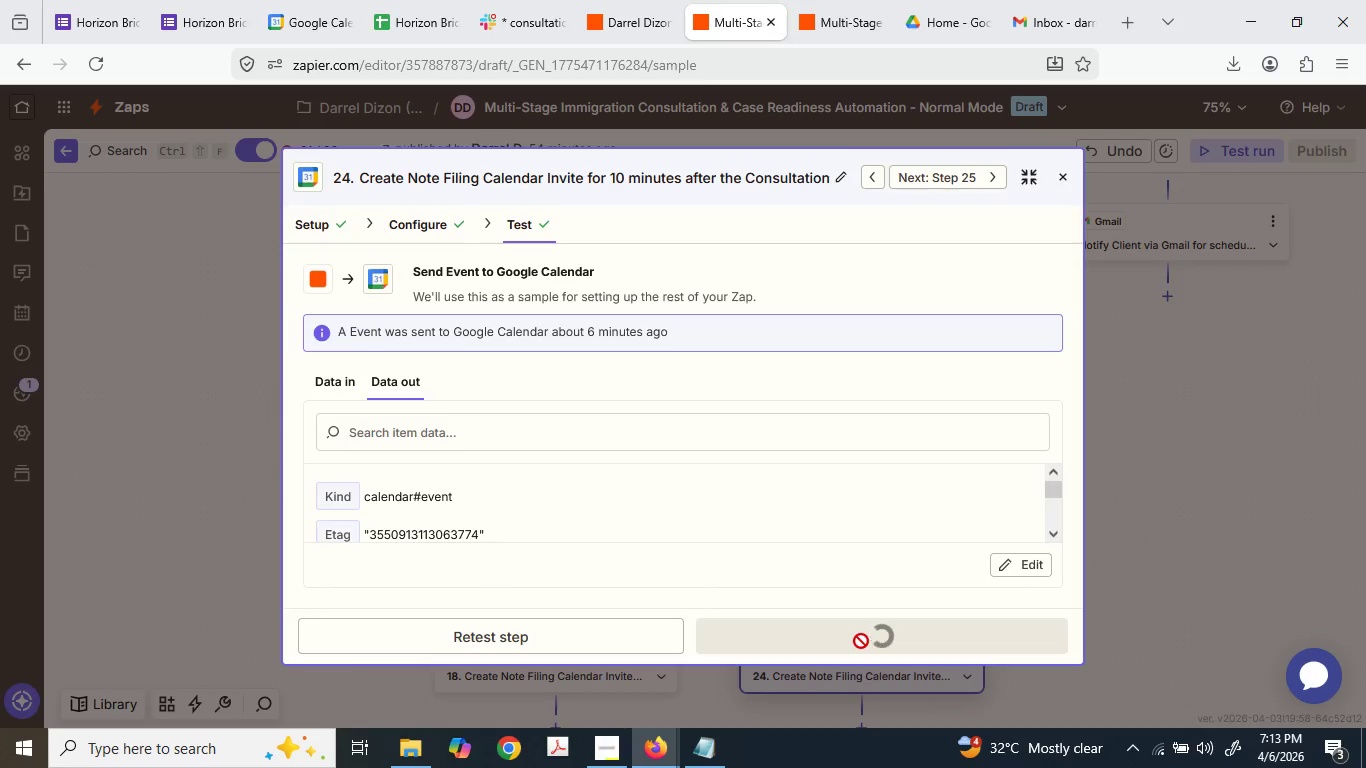 
left_click([861, 639])
 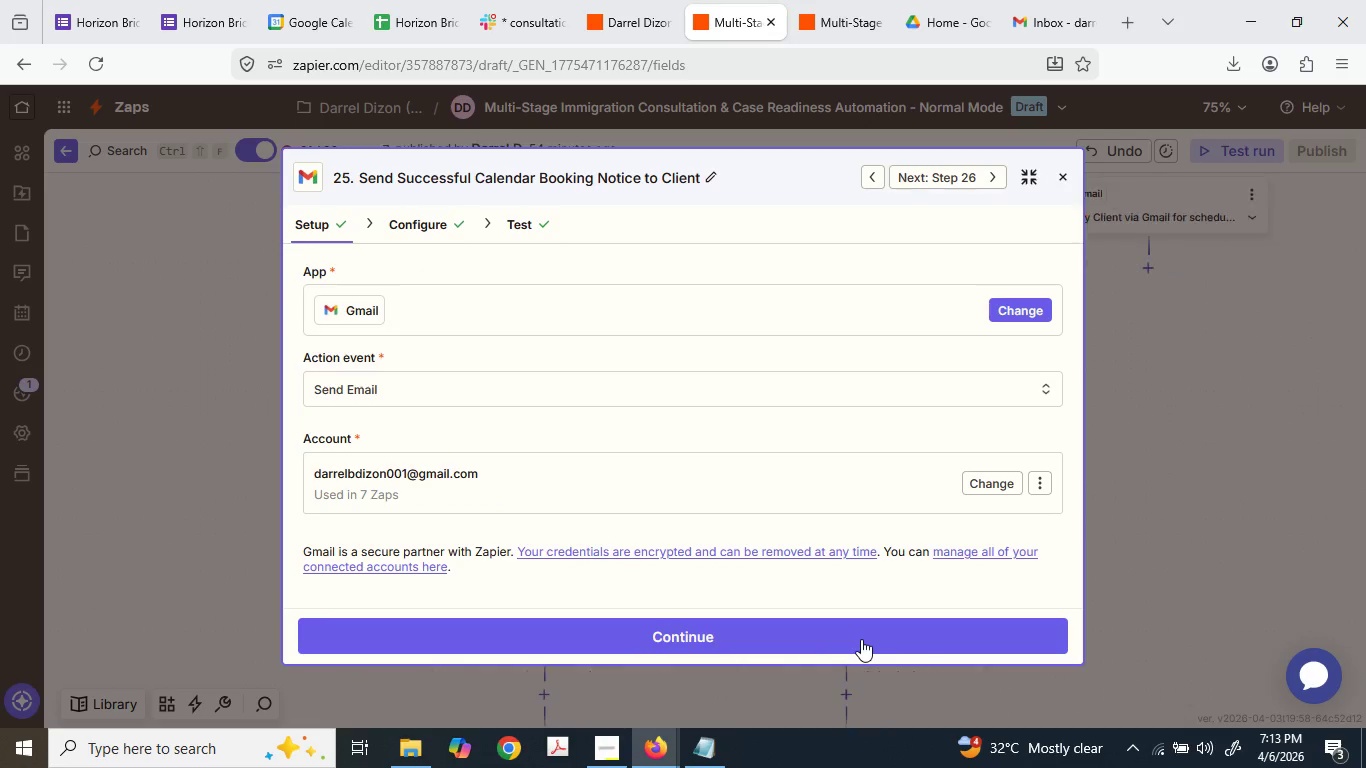 
left_click([860, 639])
 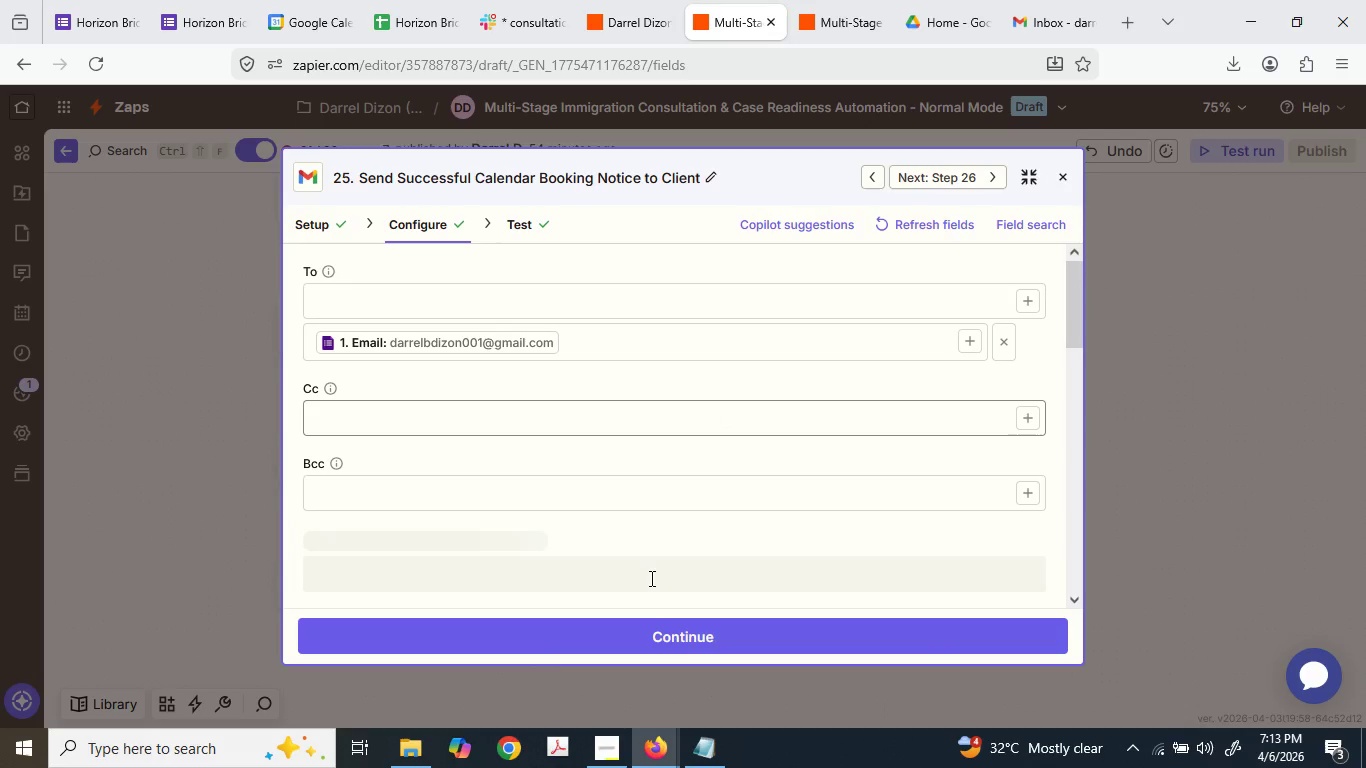 
scroll: coordinate [616, 491], scroll_direction: down, amount: 5.0
 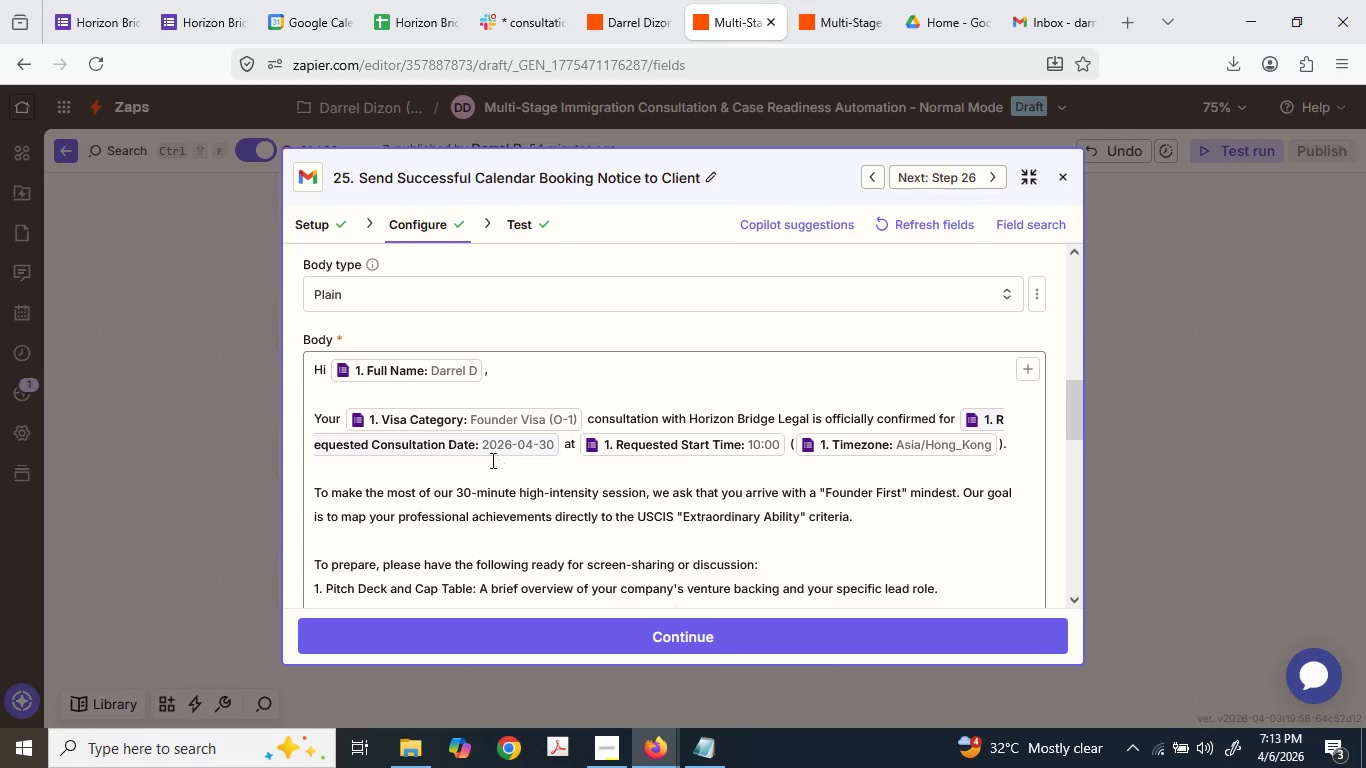 
scroll: coordinate [476, 378], scroll_direction: up, amount: 1.0
 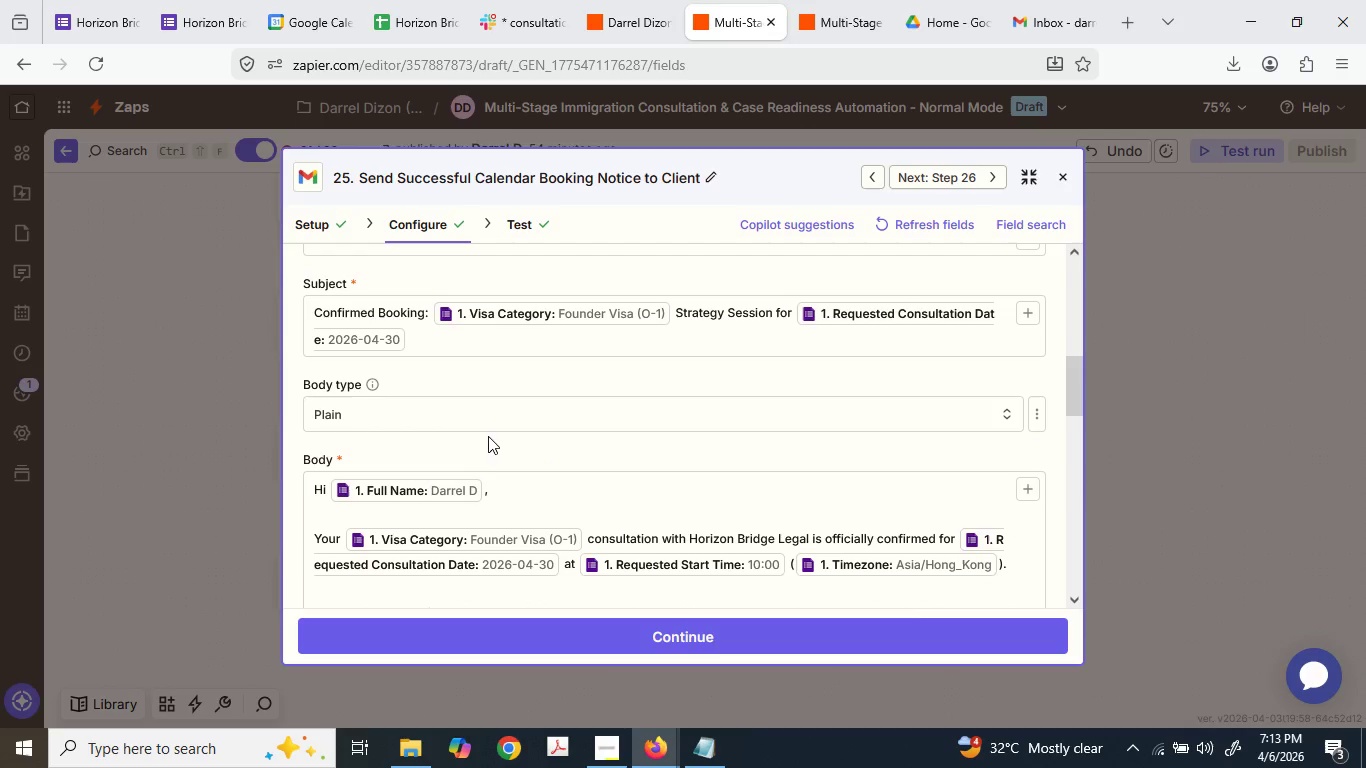 
scroll: coordinate [488, 436], scroll_direction: down, amount: 1.0
 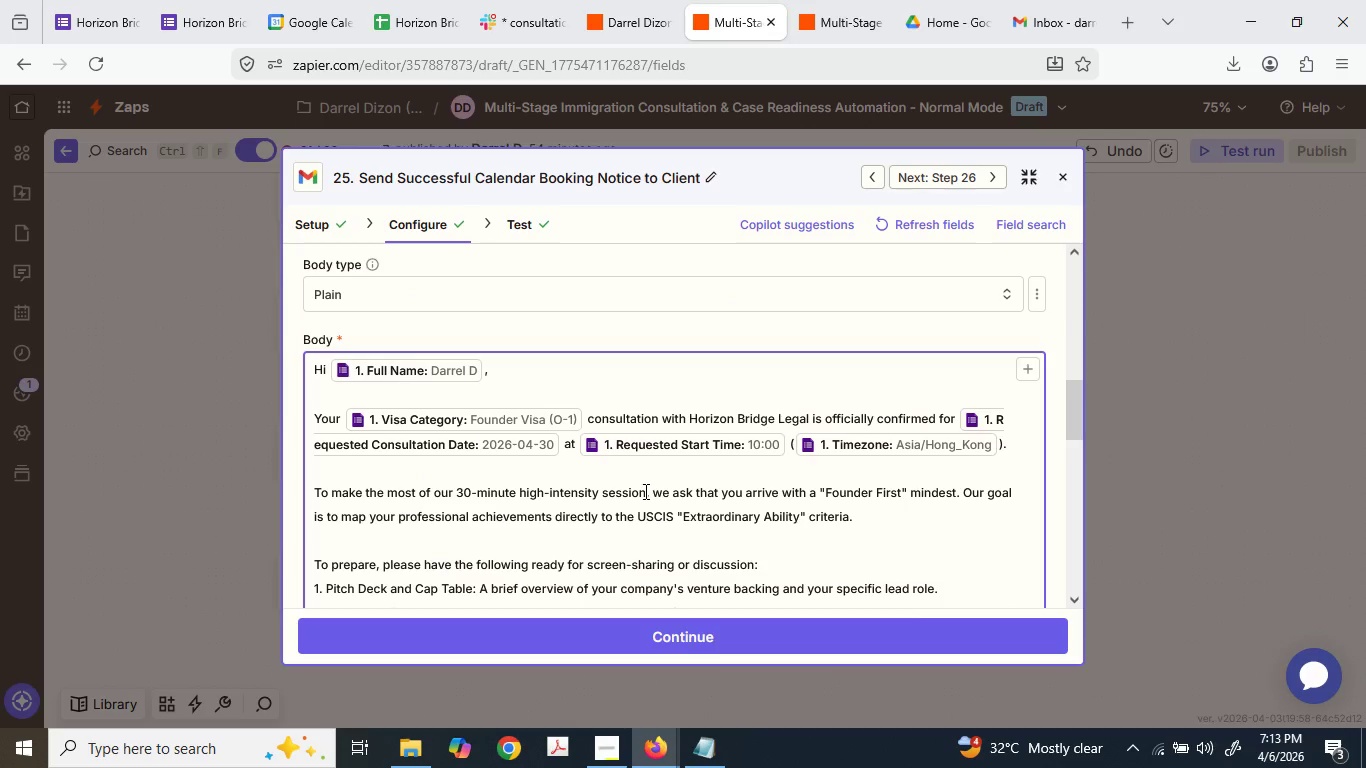 
wait(10.19)
 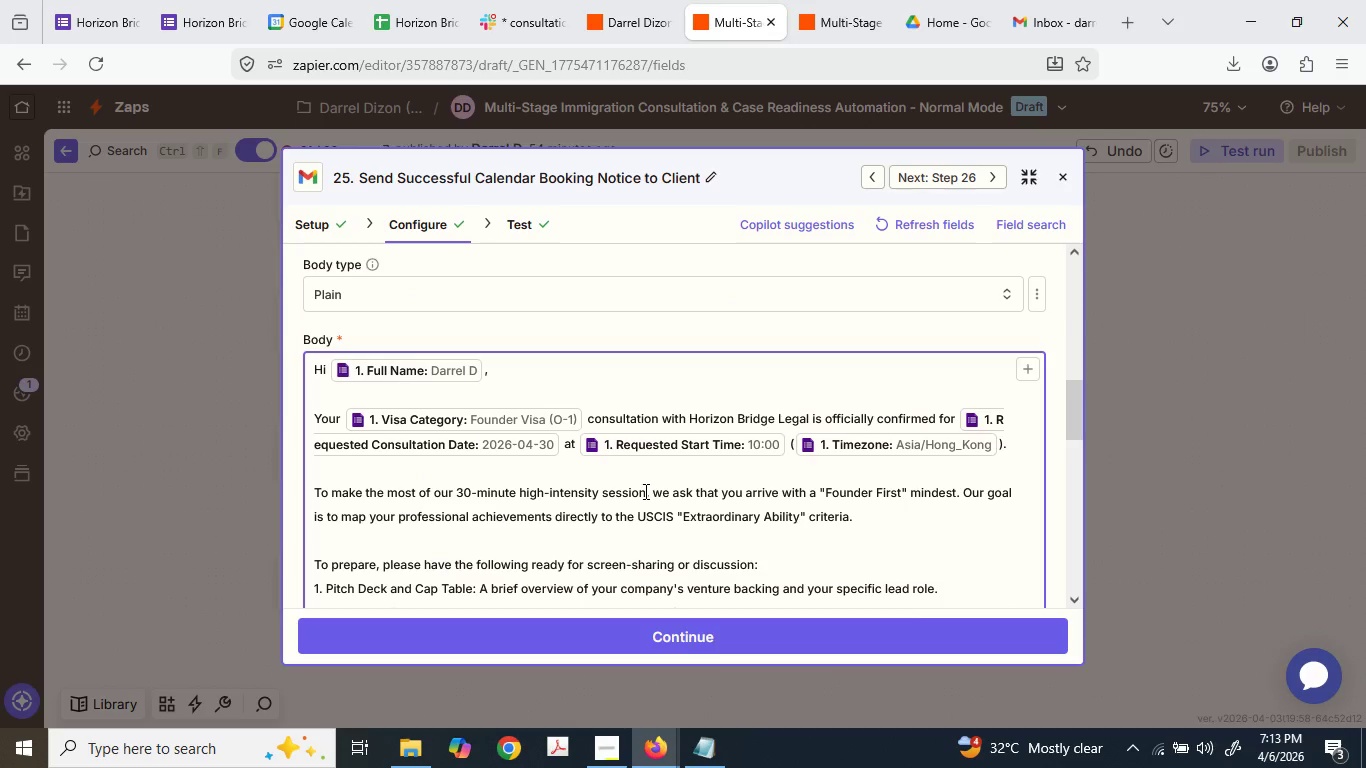 
mouse_move([398, 427])
 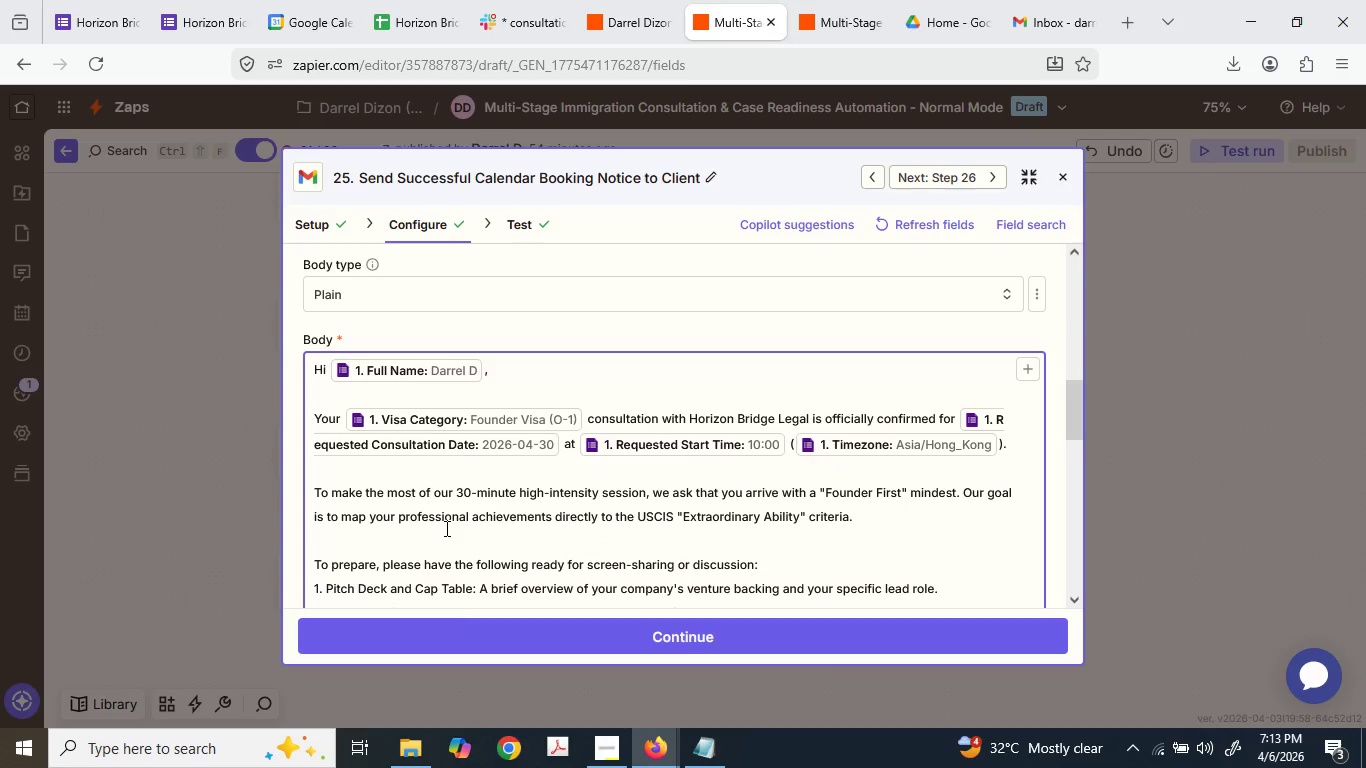 
wait(5.28)
 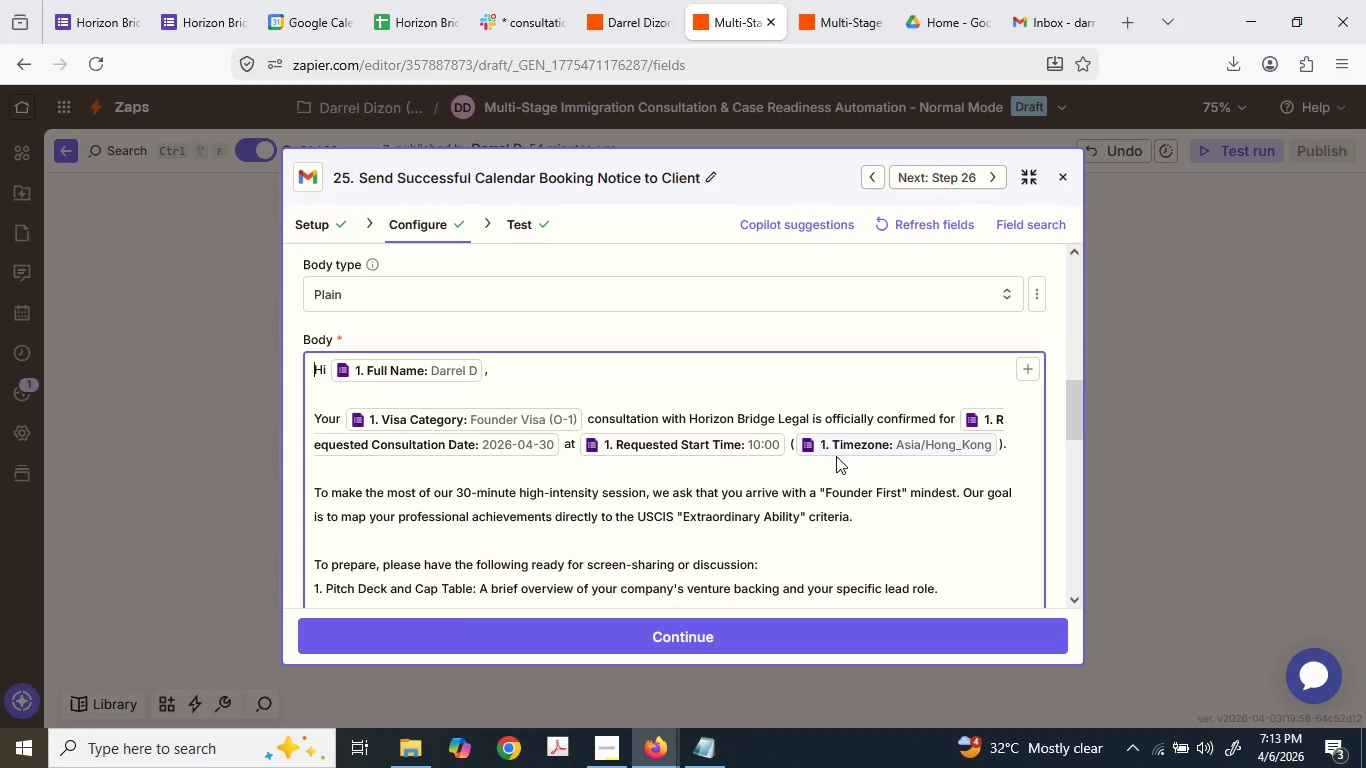 
double_click([425, 508])
 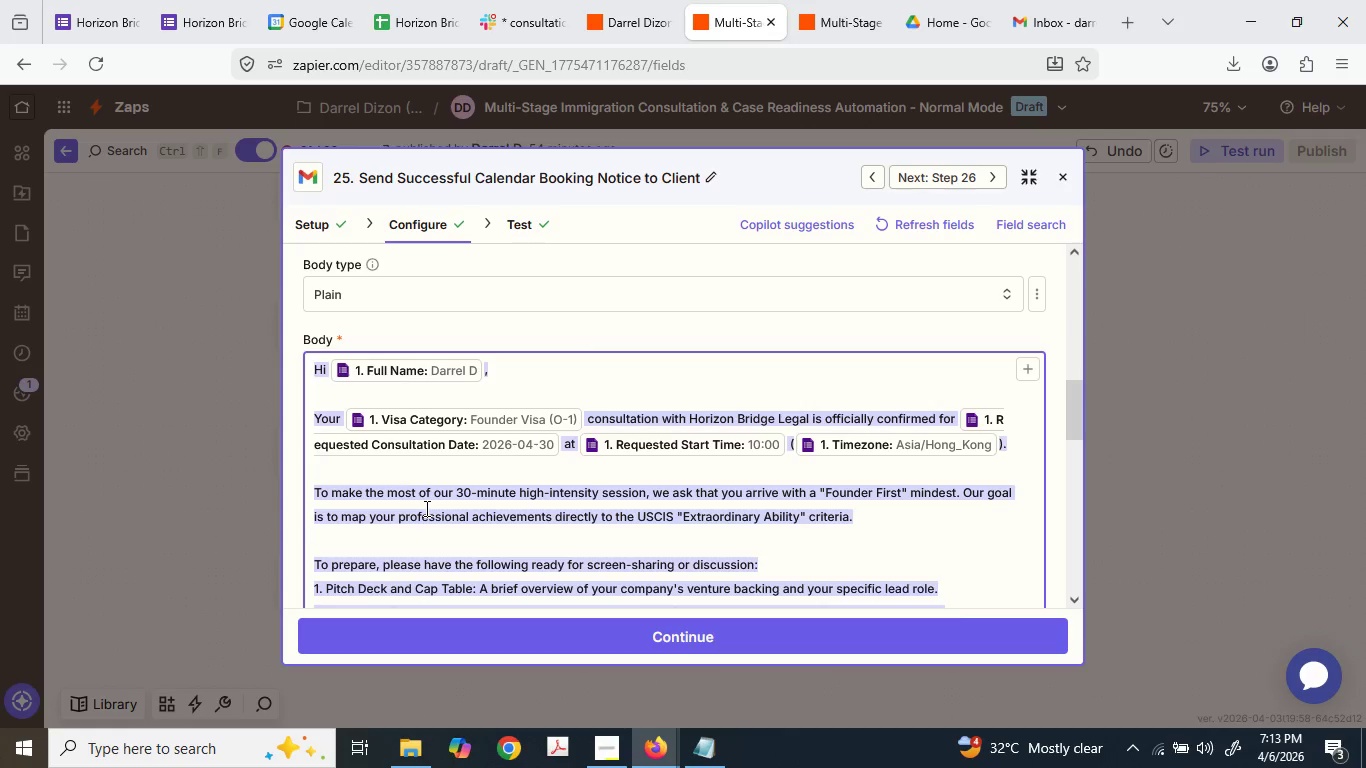 
triple_click([425, 508])
 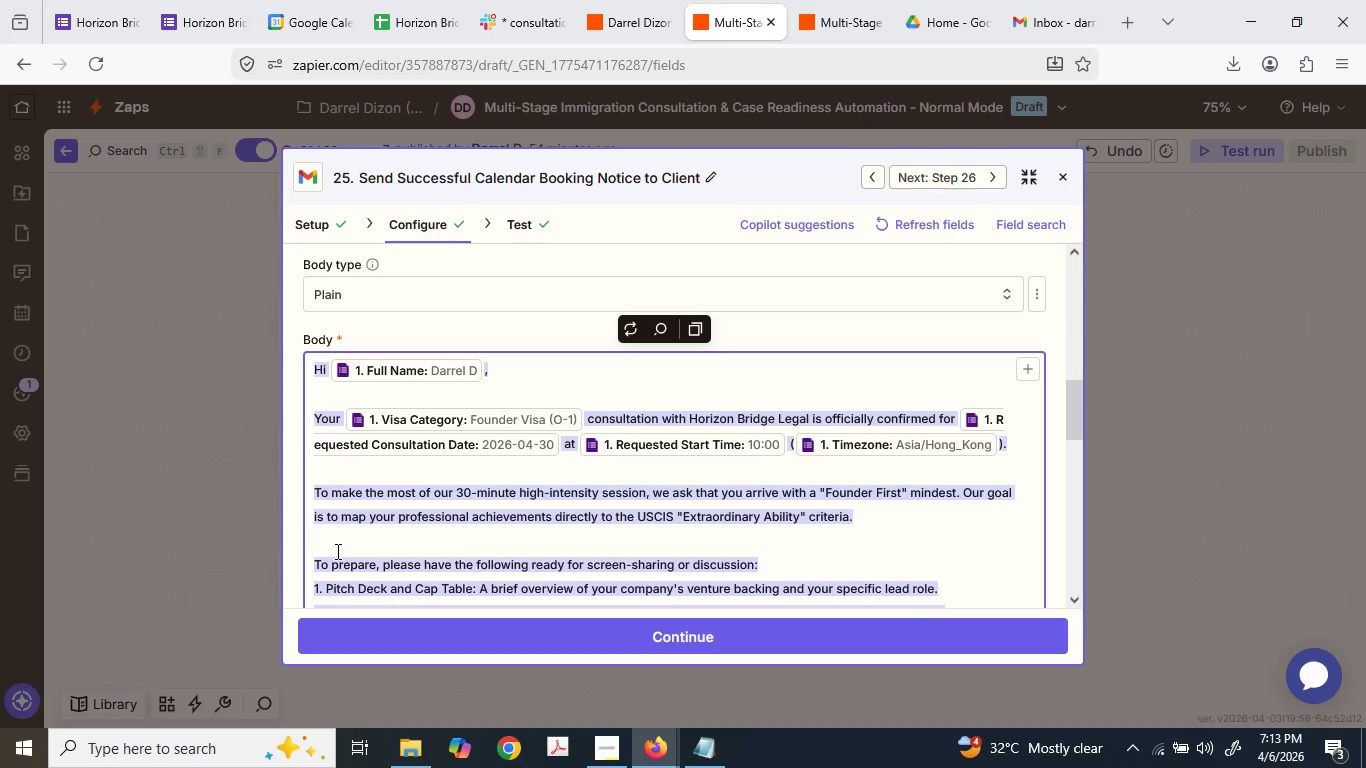 
left_click_drag(start_coordinate=[336, 518], to_coordinate=[337, 512])
 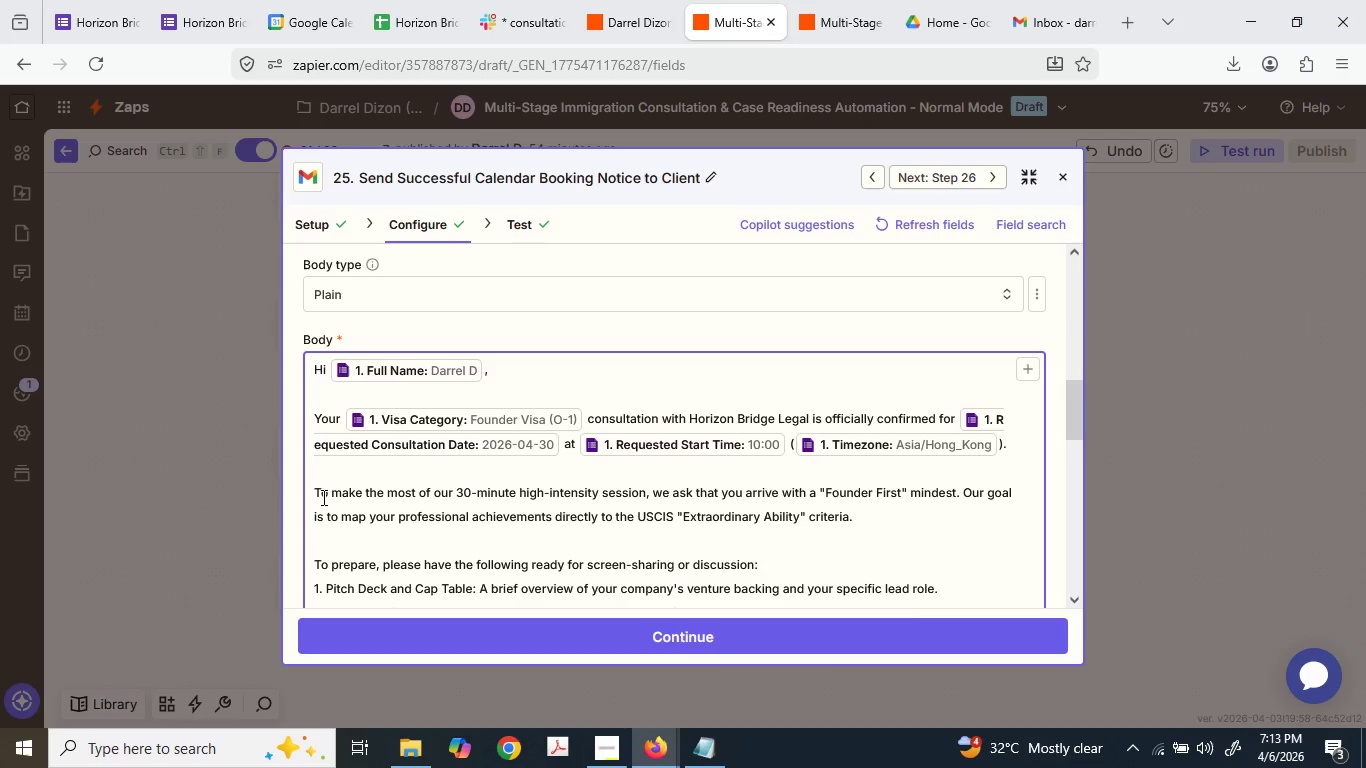 
double_click([337, 512])
 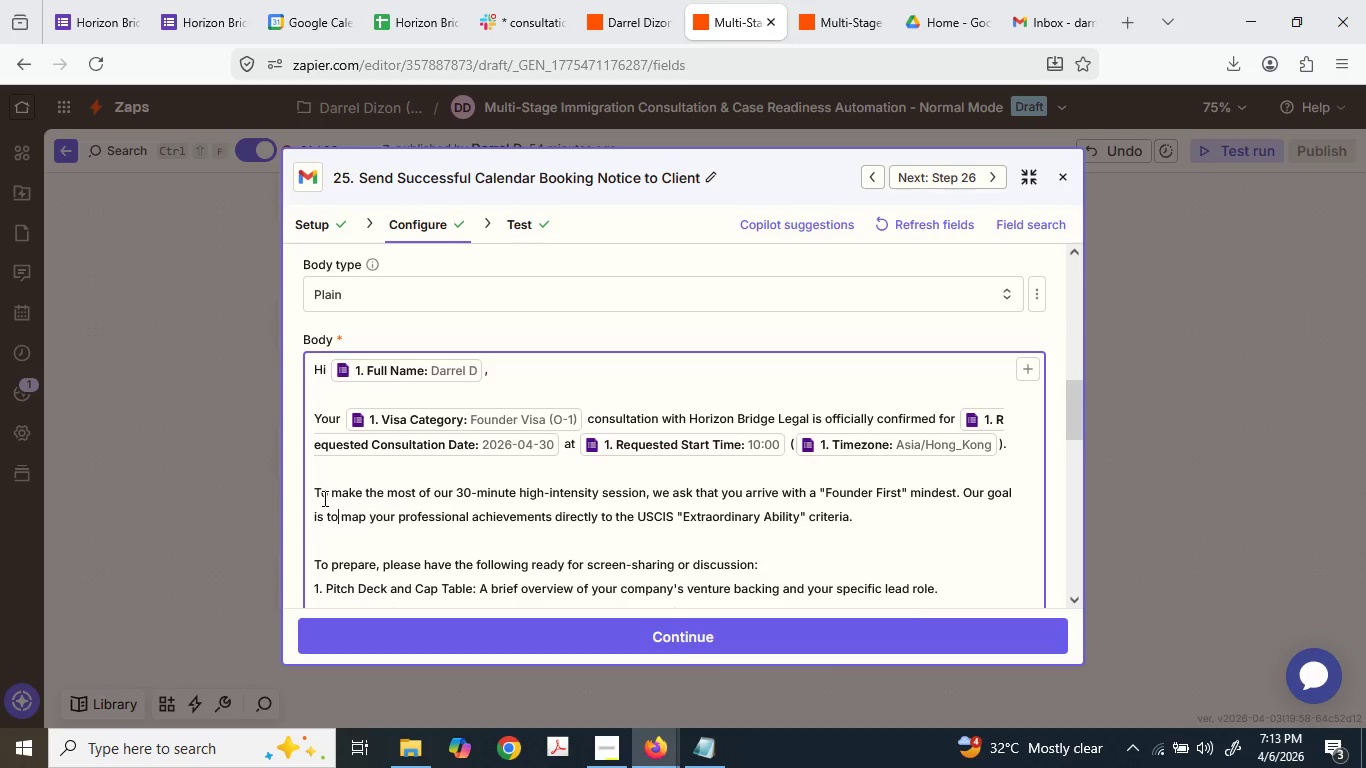 
double_click([337, 512])
 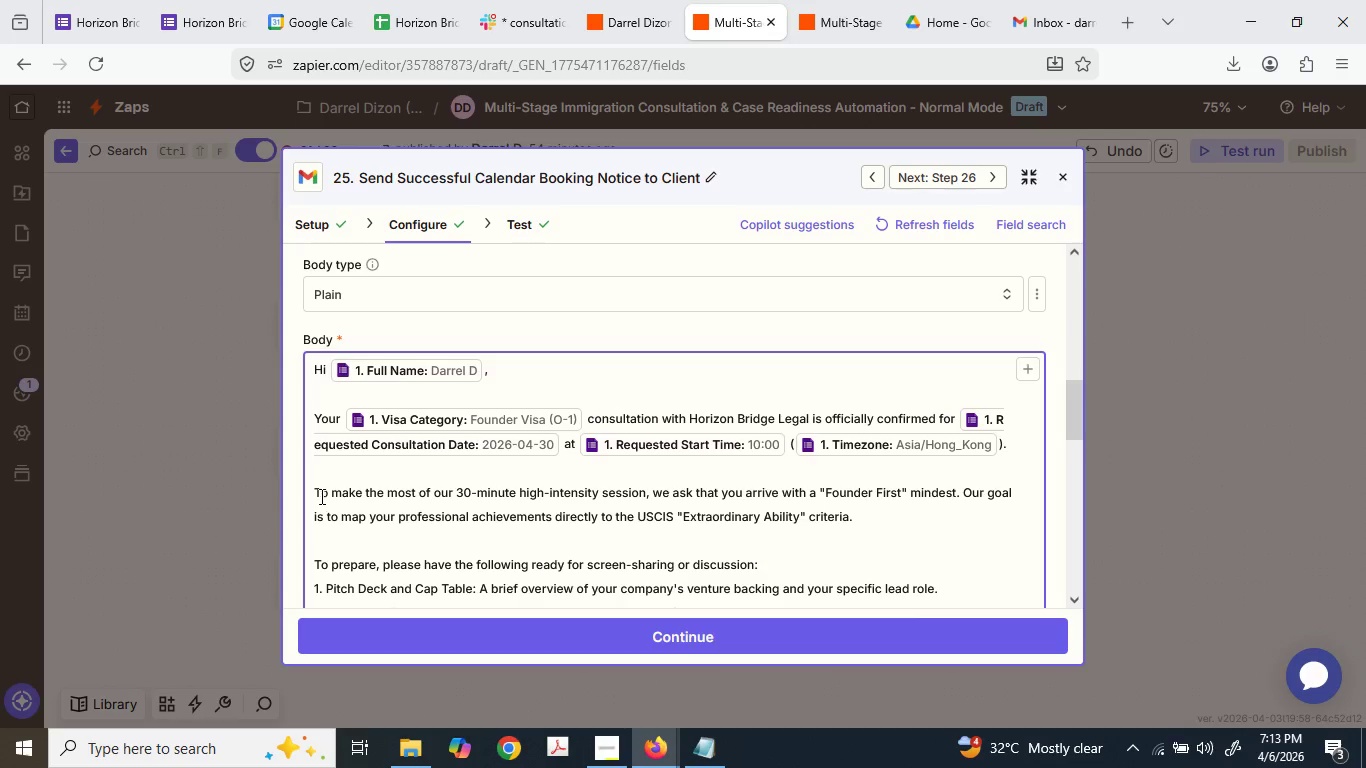 
left_click_drag(start_coordinate=[316, 493], to_coordinate=[867, 381])
 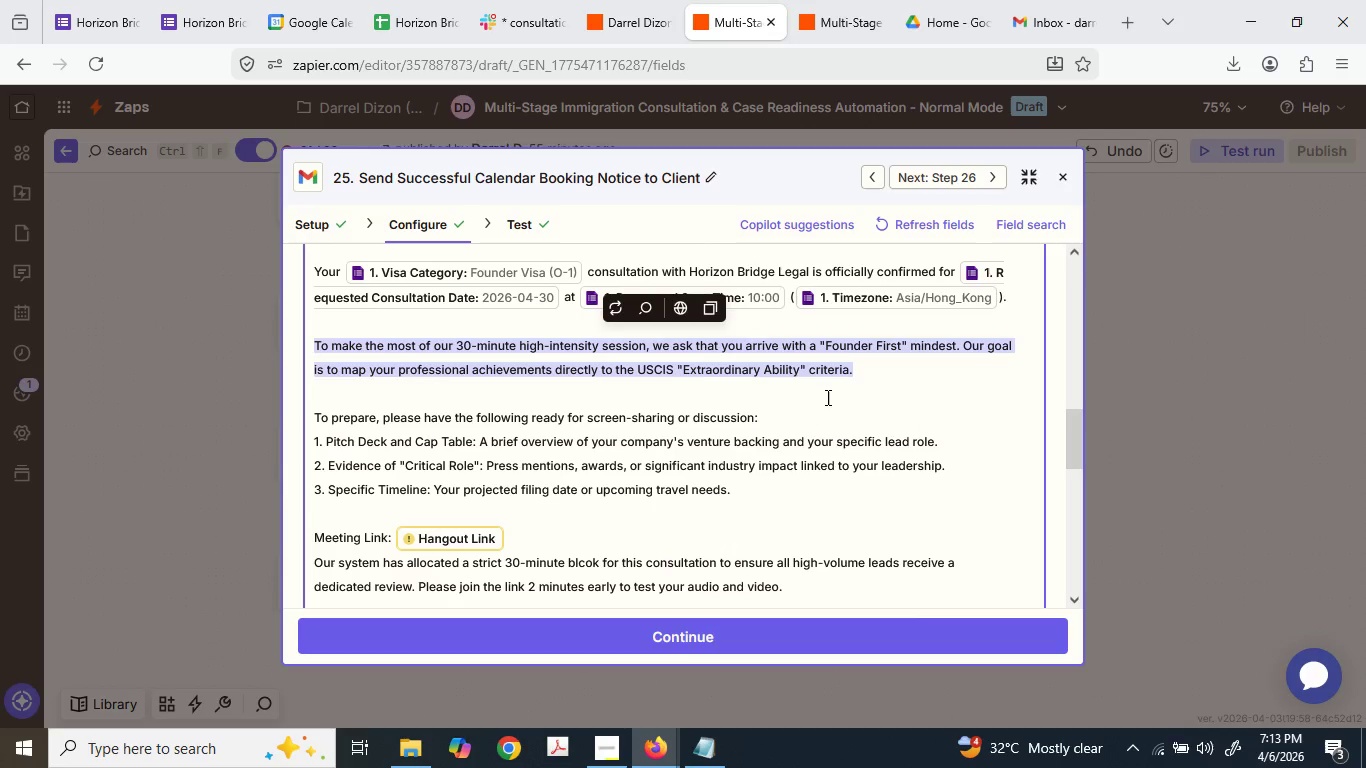 
type(Given )
 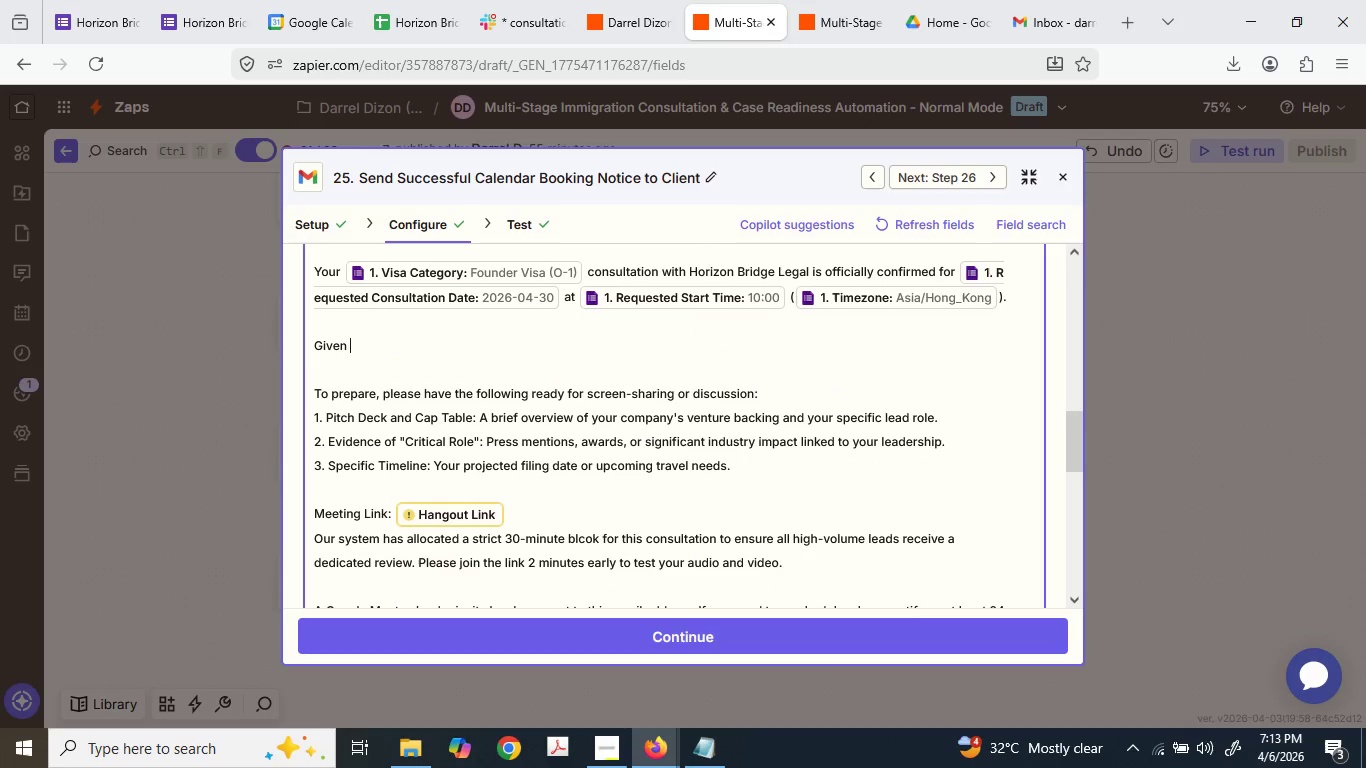 
type(the ci)
key(Backspace)
type(omplexit)
 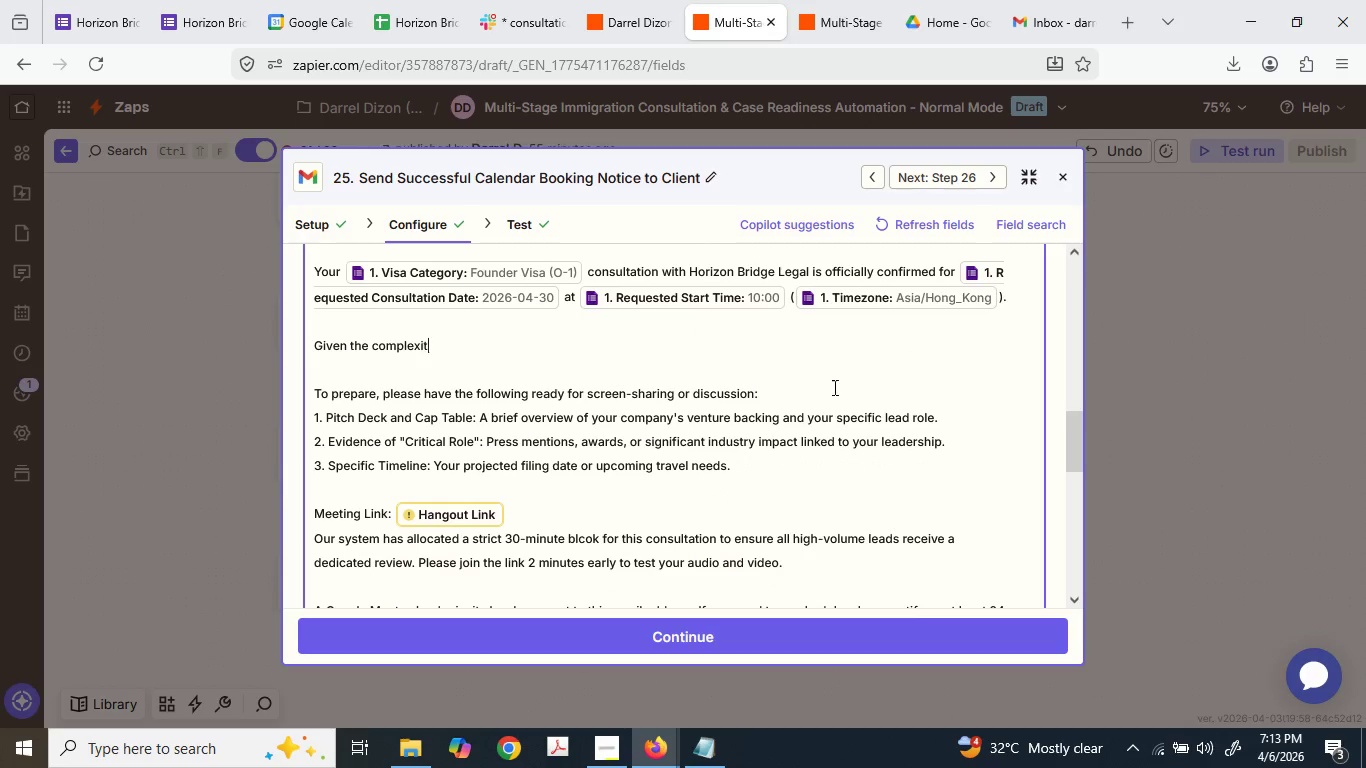 
type(ies of modern investment immigration, )
 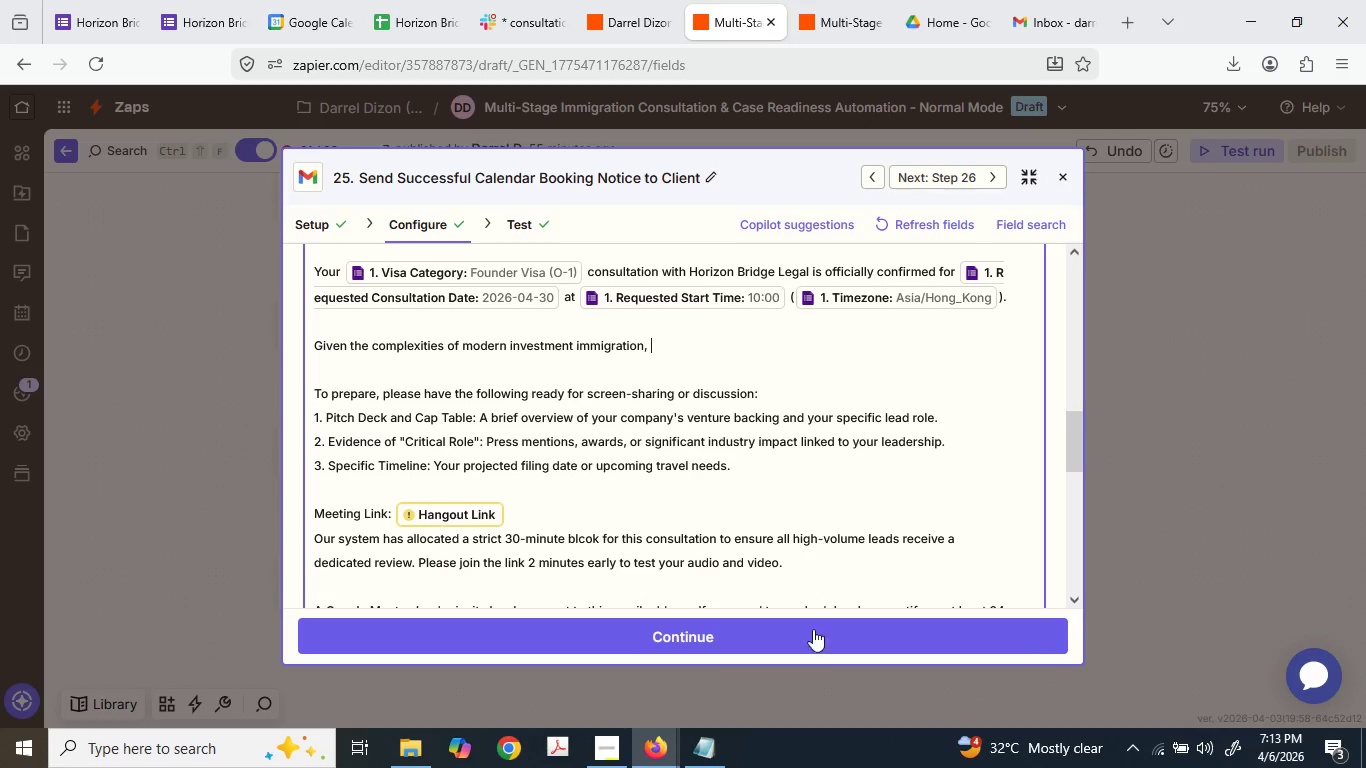 
type(we need to maximize our 30 )
 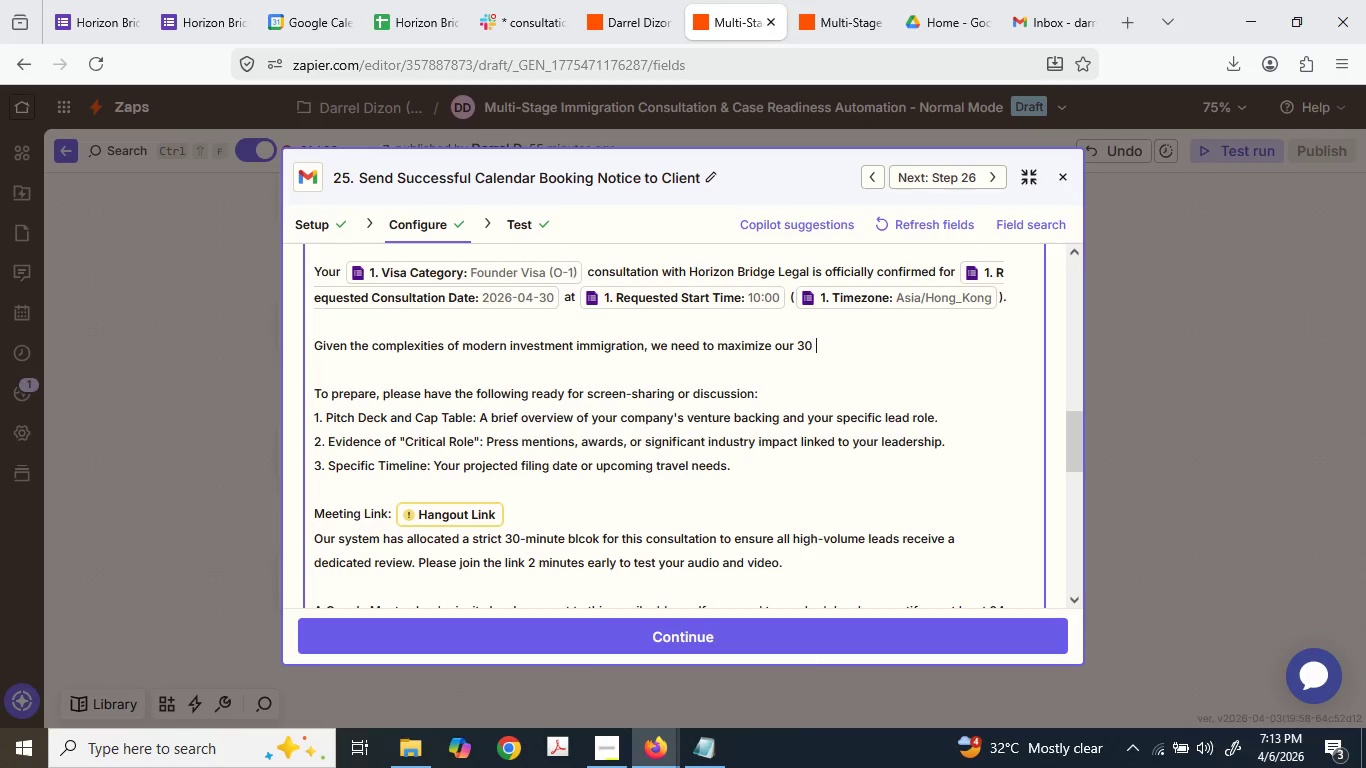 
type(minutes t)
 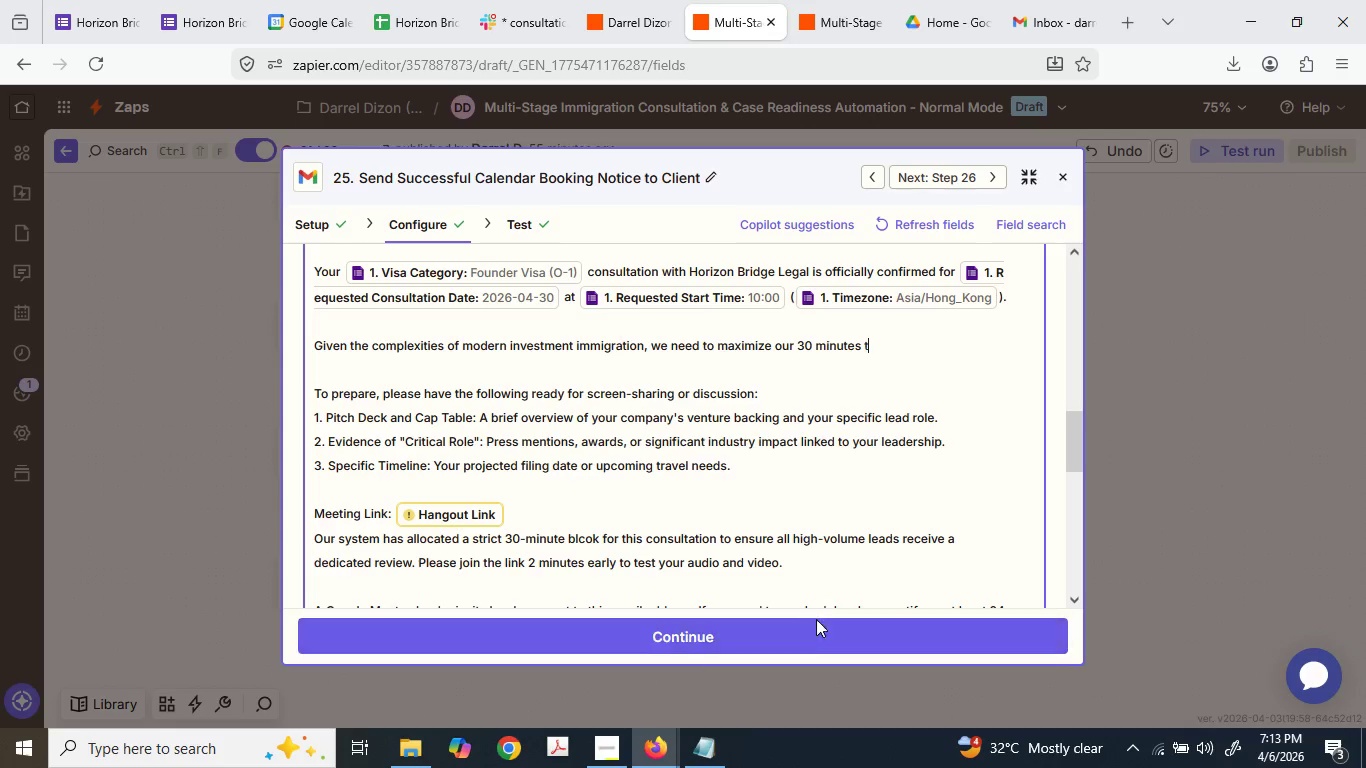 
type(ogether. Thi)
key(Backspace)
type(s )
key(Backspace)
key(Backspace)
type(is session )
 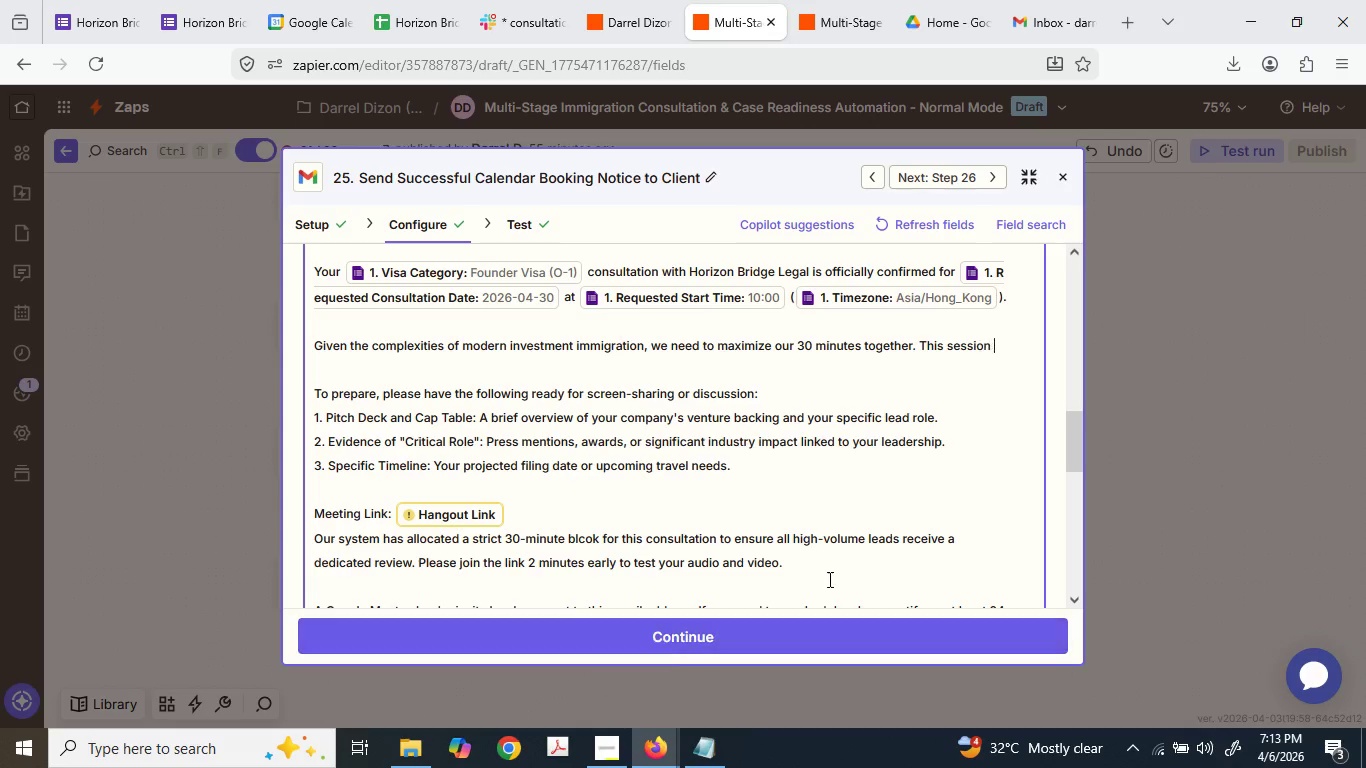 
type(will focus heavil)
 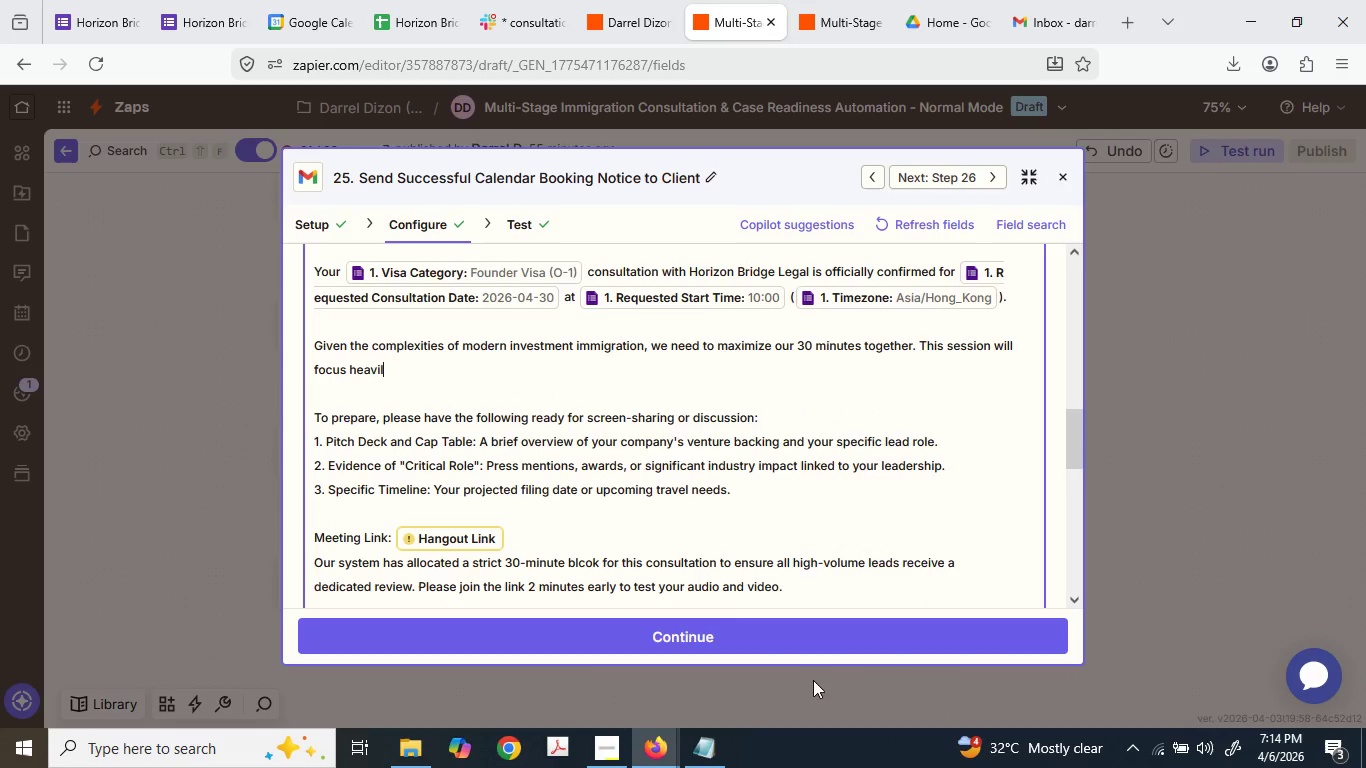 
key(Y)
 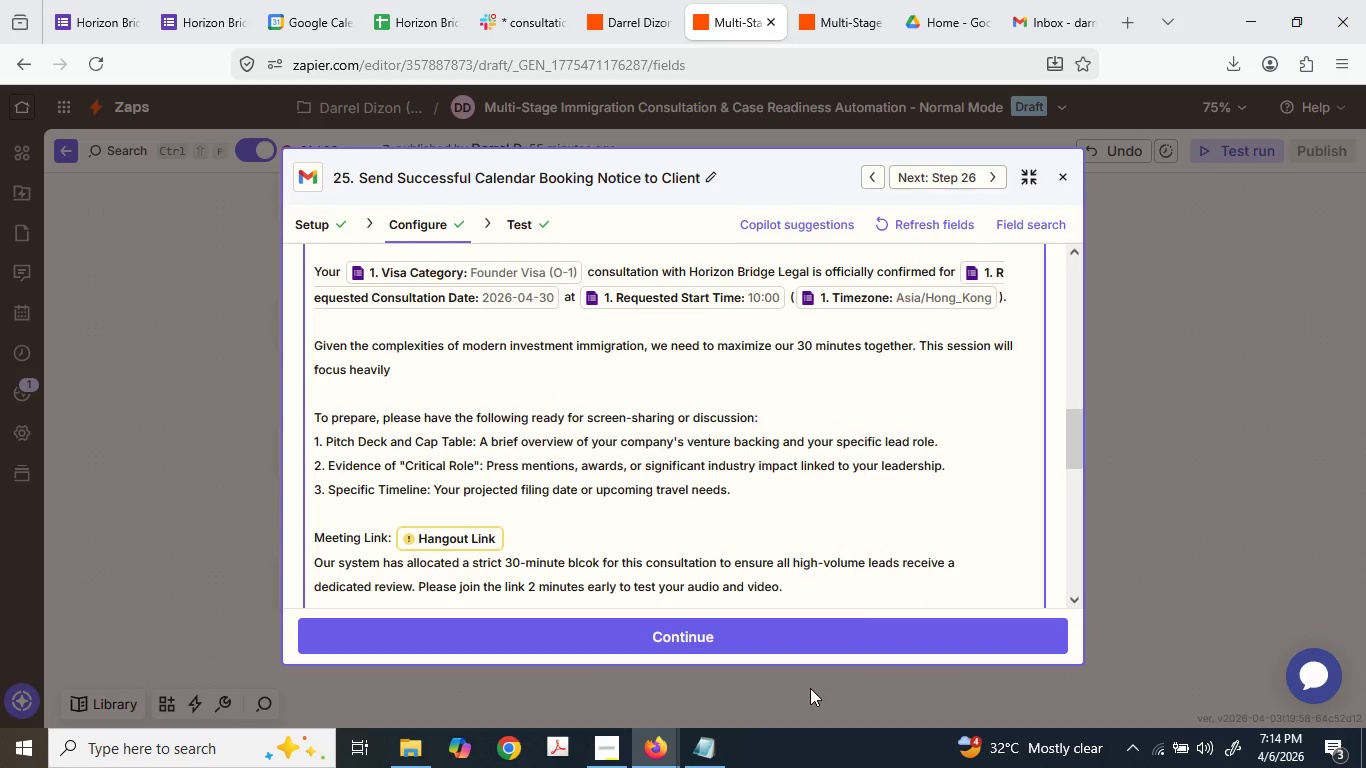 
key(Space)
 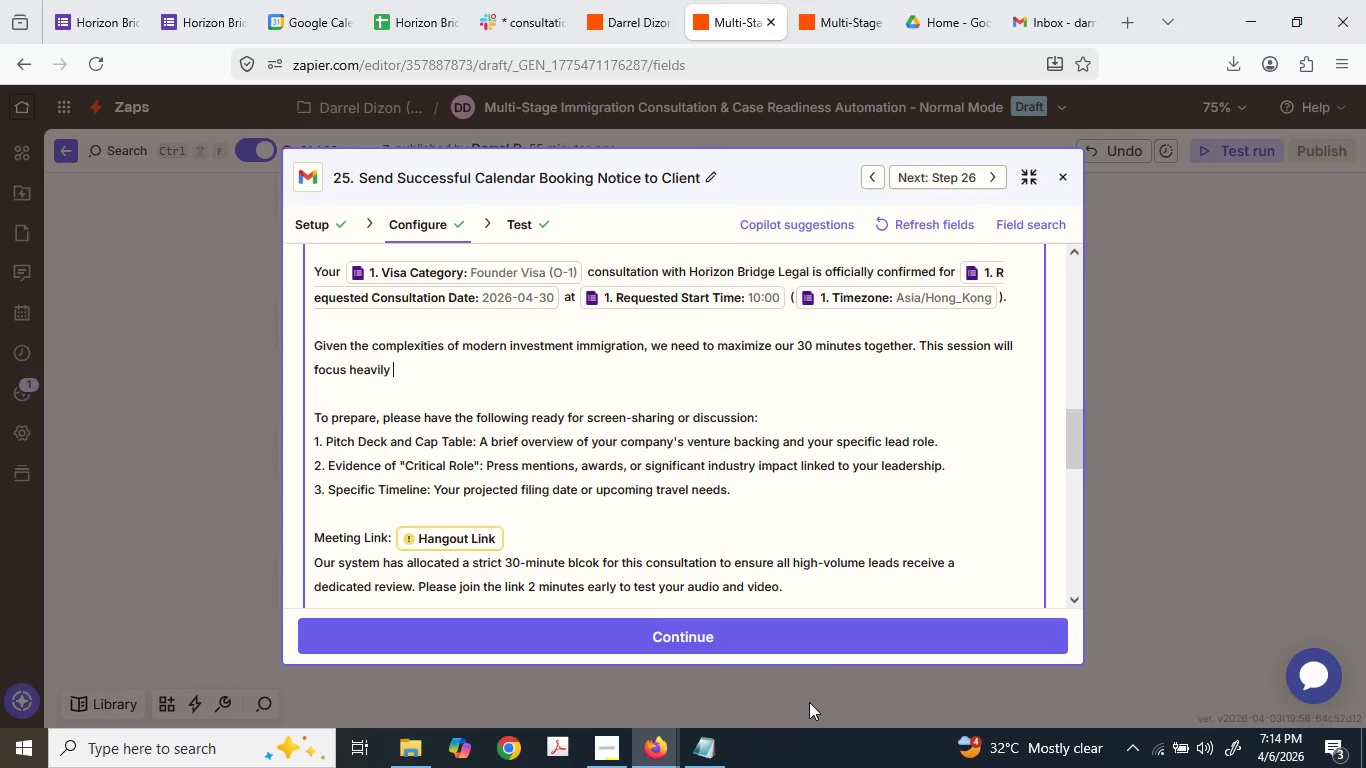 
type(on)
 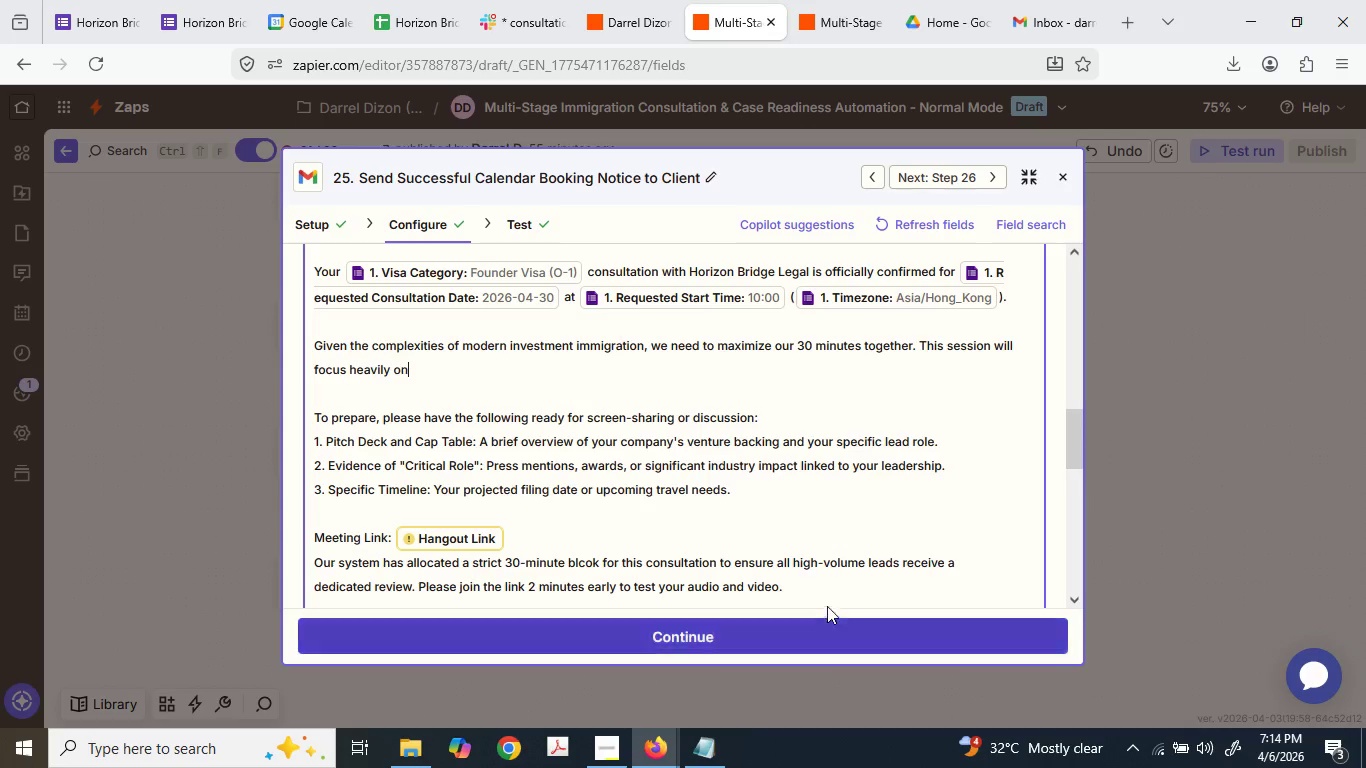 
type( your Source of Funds )
 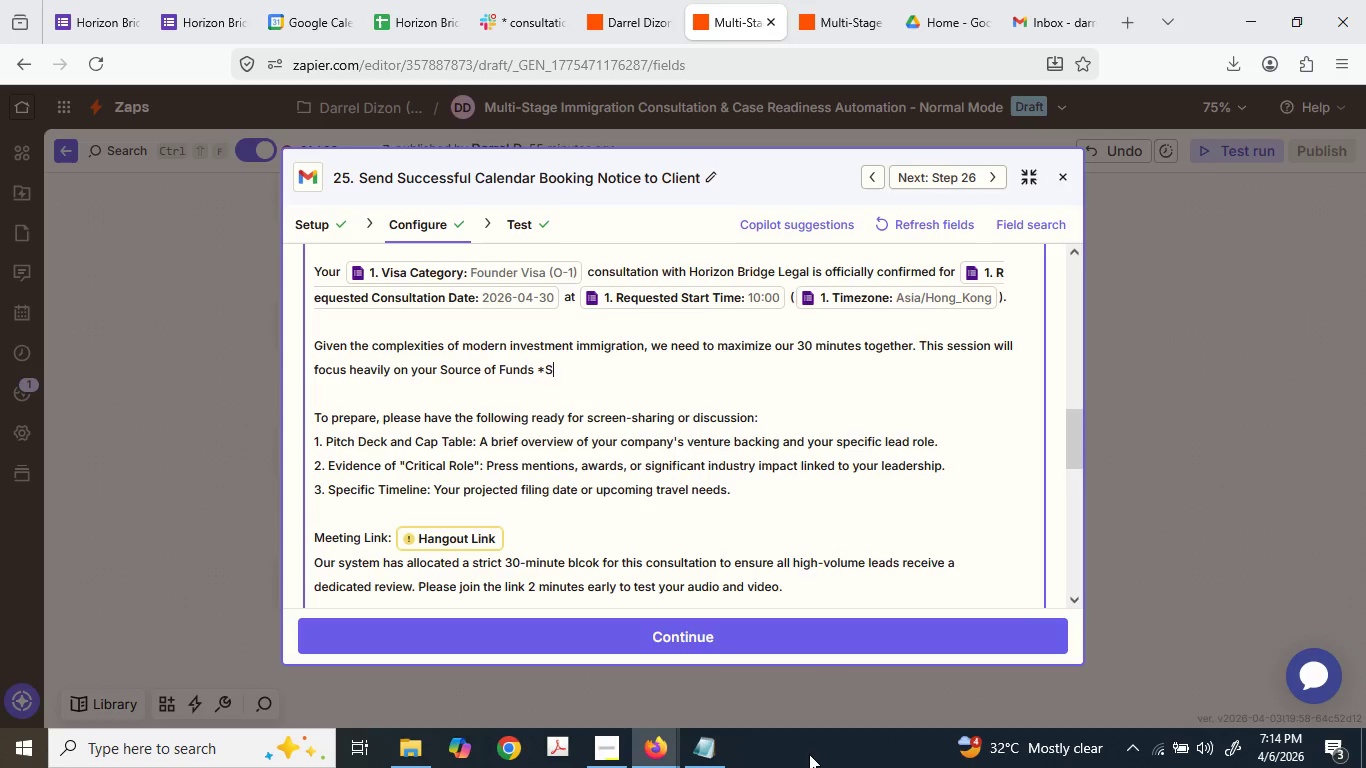 
type(*S()
key(Backspace)
key(Backspace)
type((S)
key(Backspace)
key(Backspace)
key(Backspace)
type((SOF))
 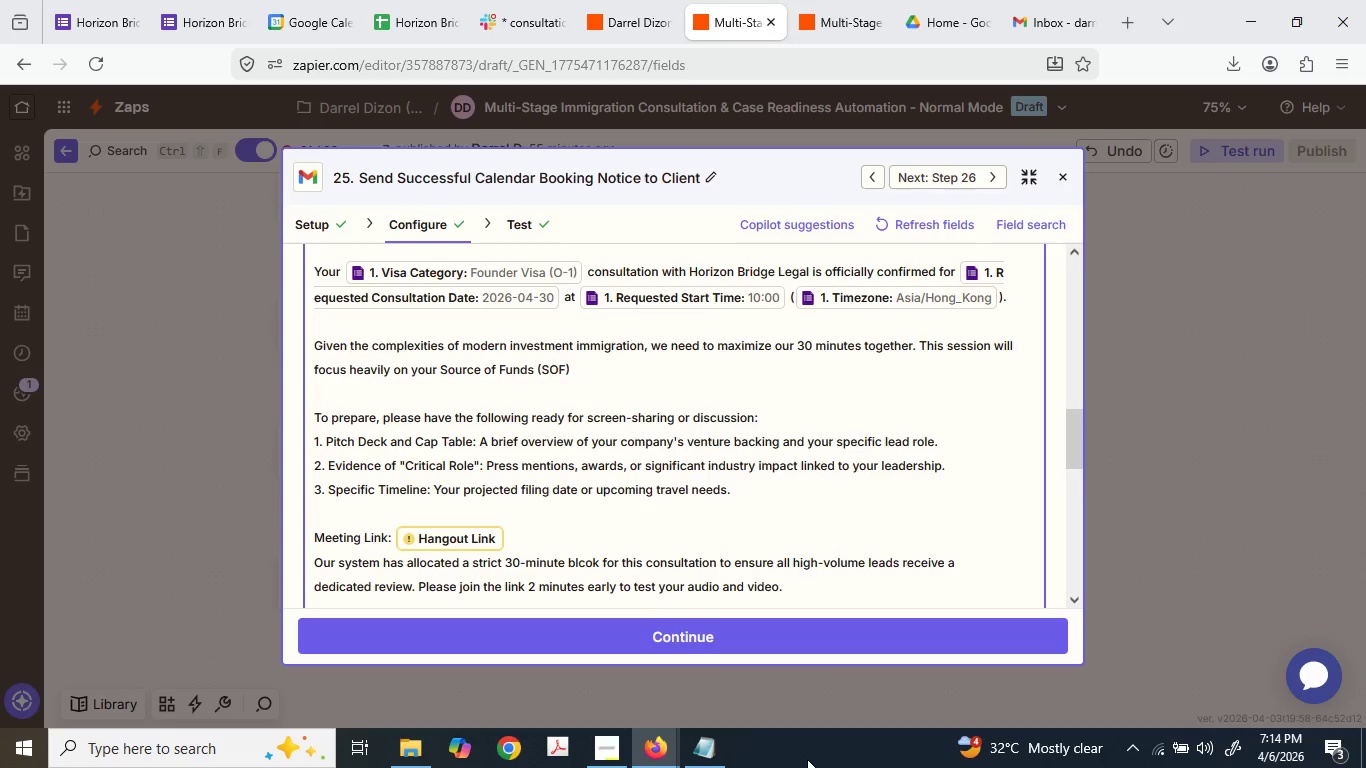 
type( and int)
 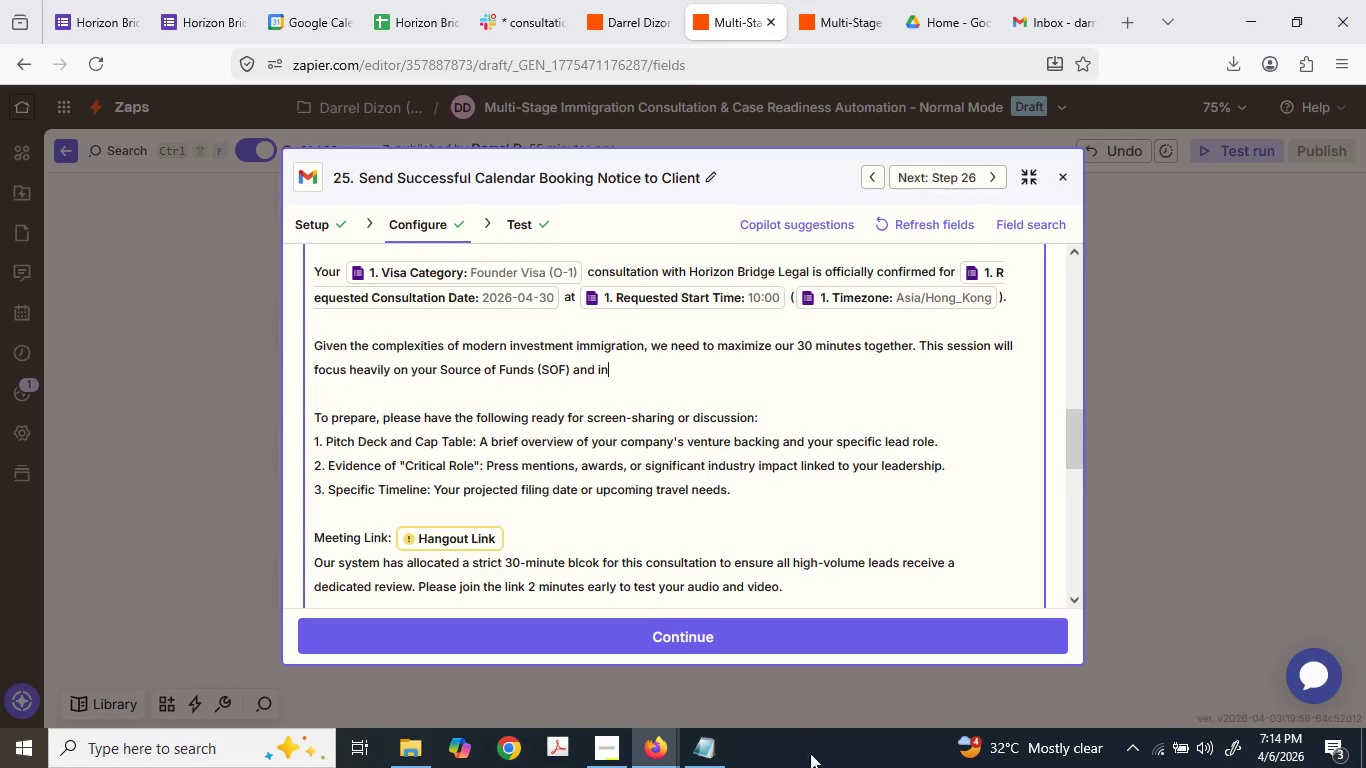 
type(ernationa )
 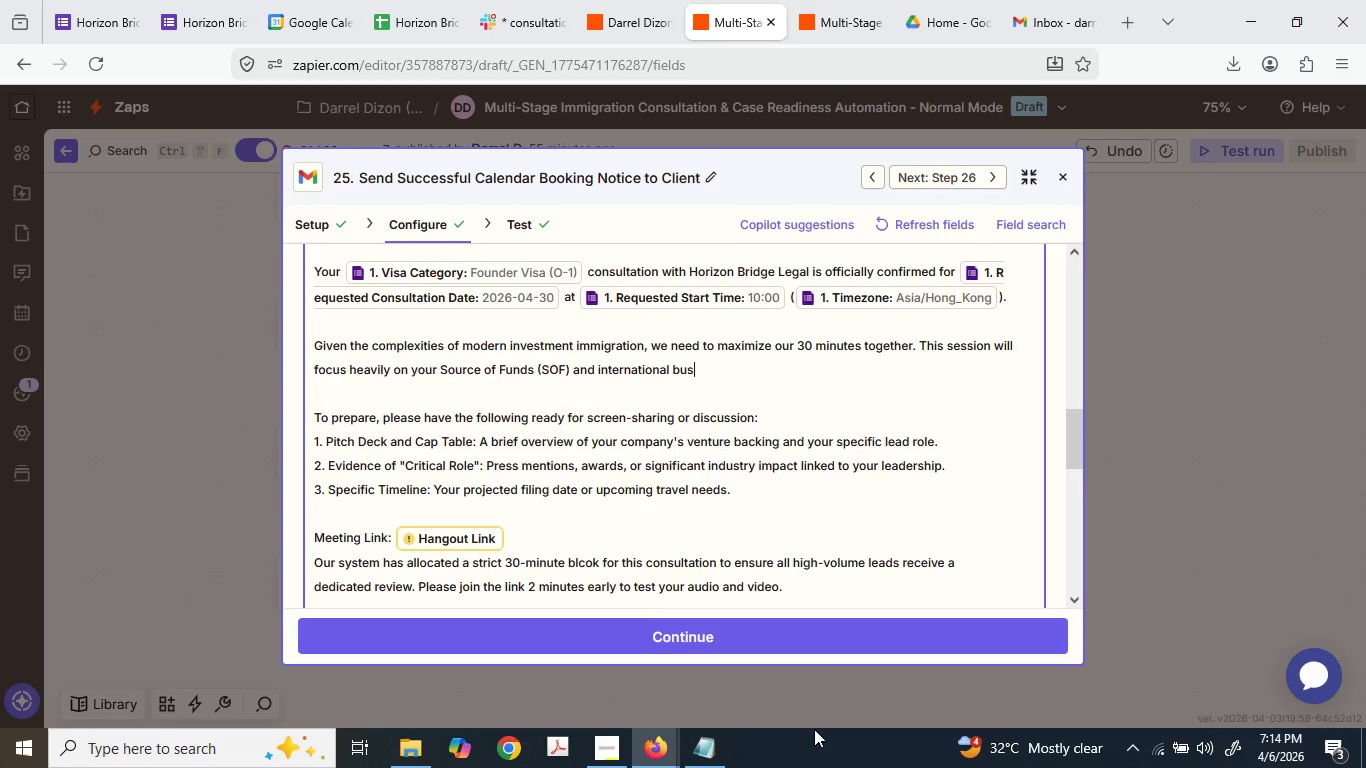 
hold_key(key=L, duration=11.09)
 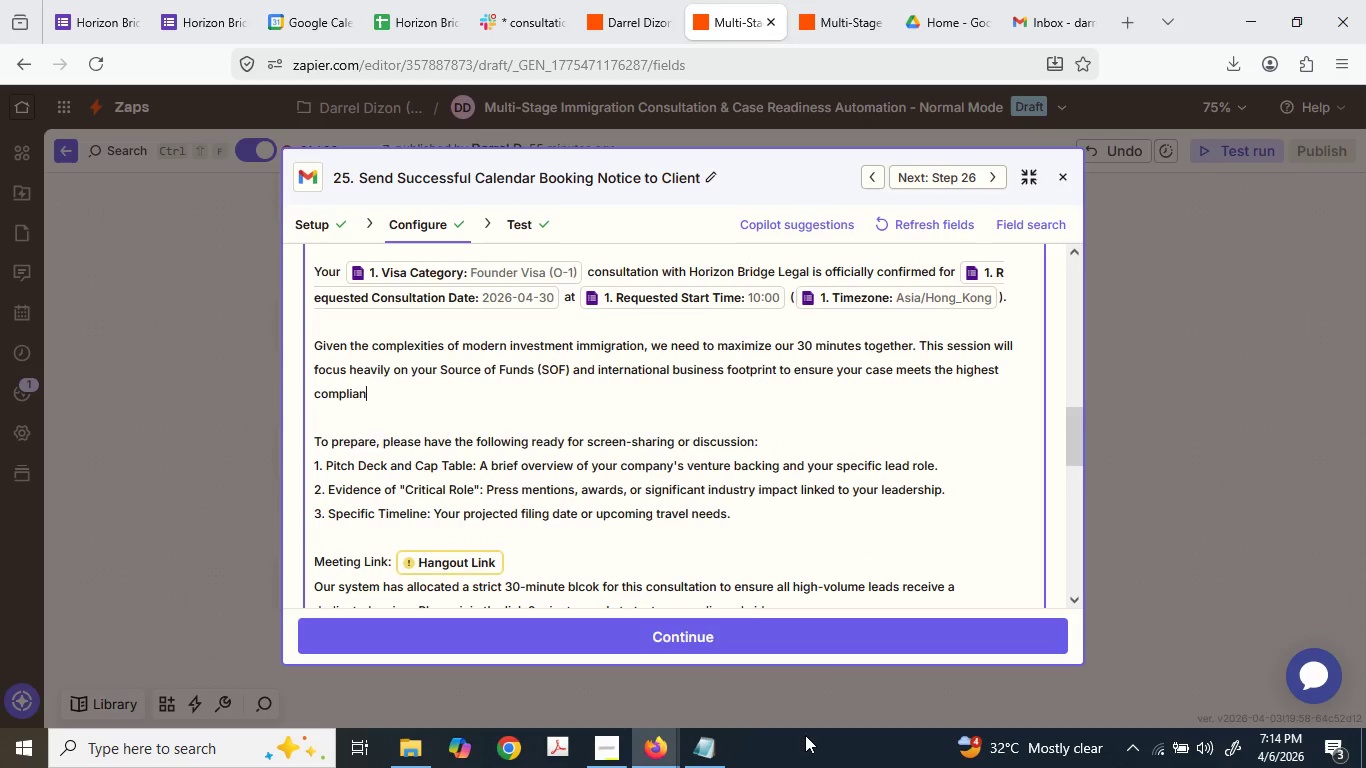 
type(business footprint)
 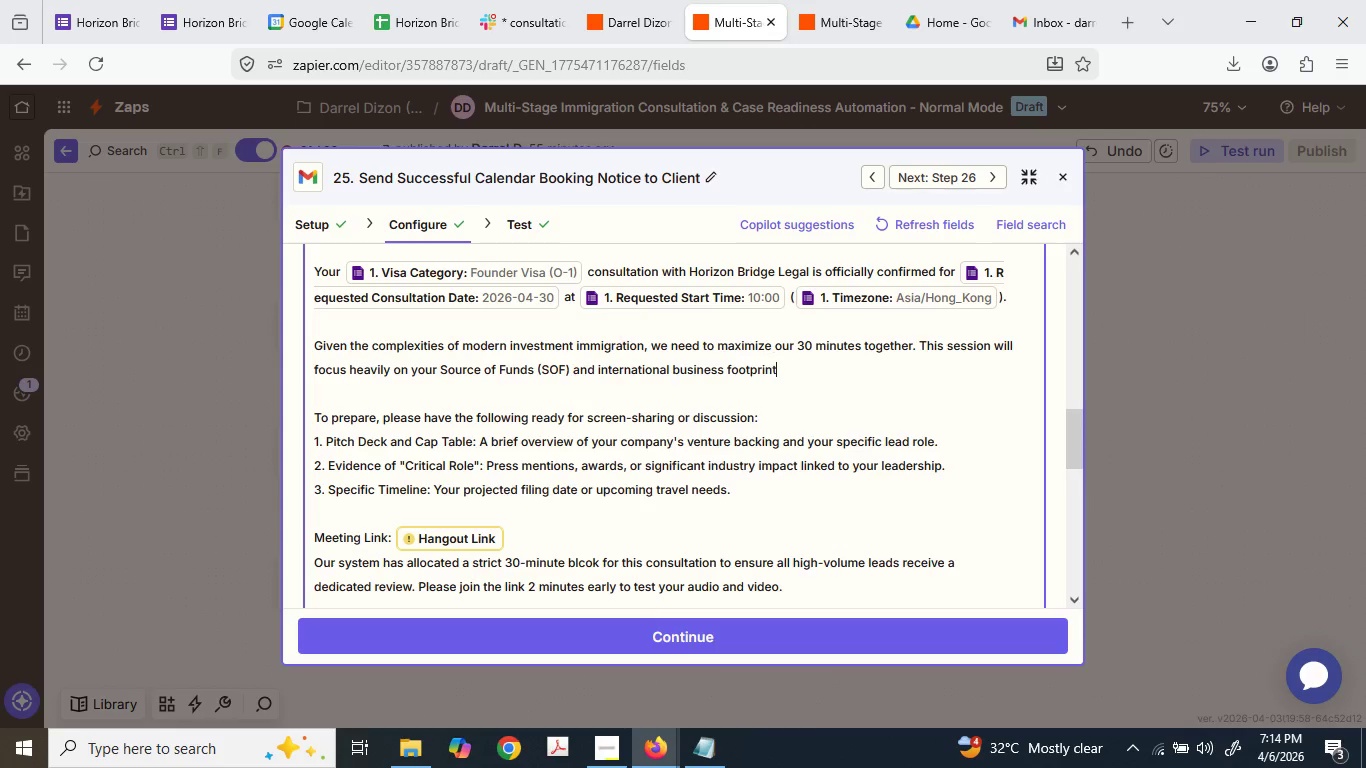 
type( to ensure yo)
key(Backspace)
key(Backspace)
type(your case meet)
 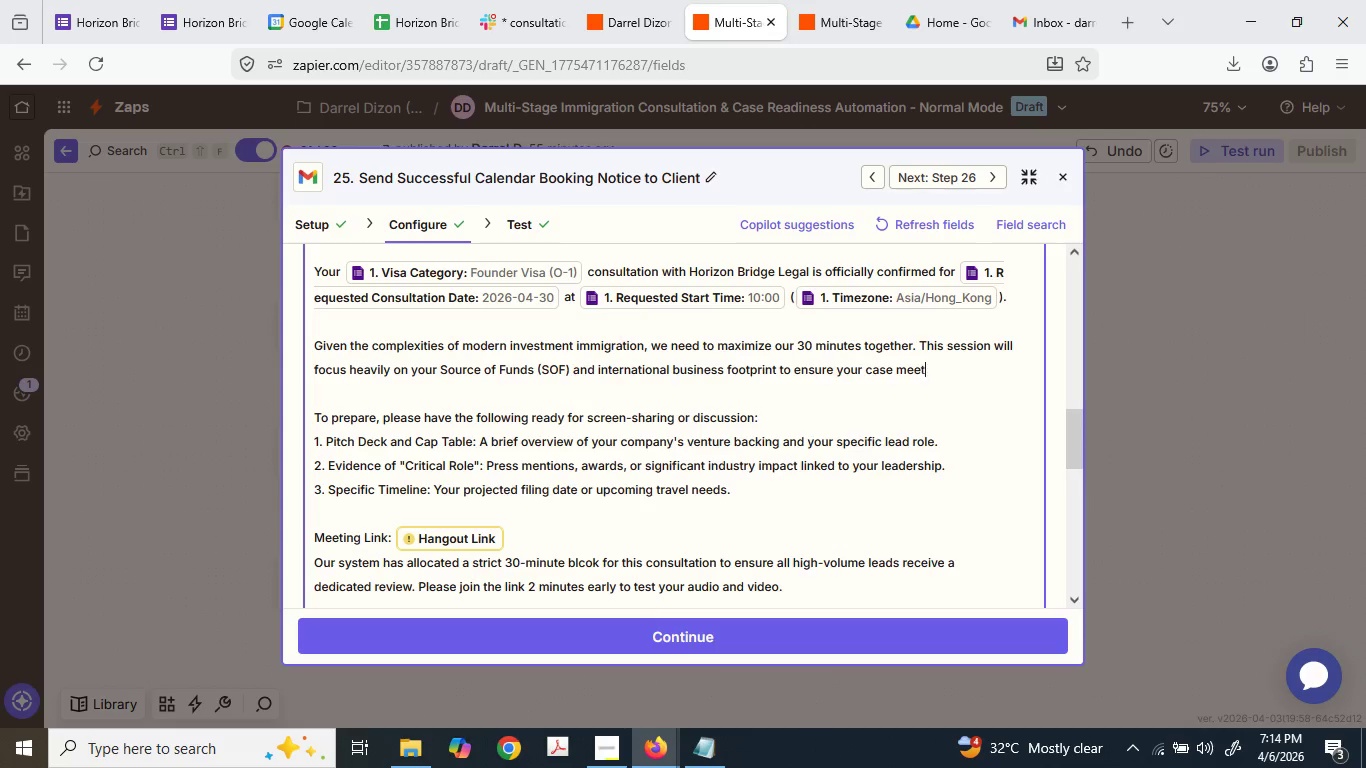 
key(S)
 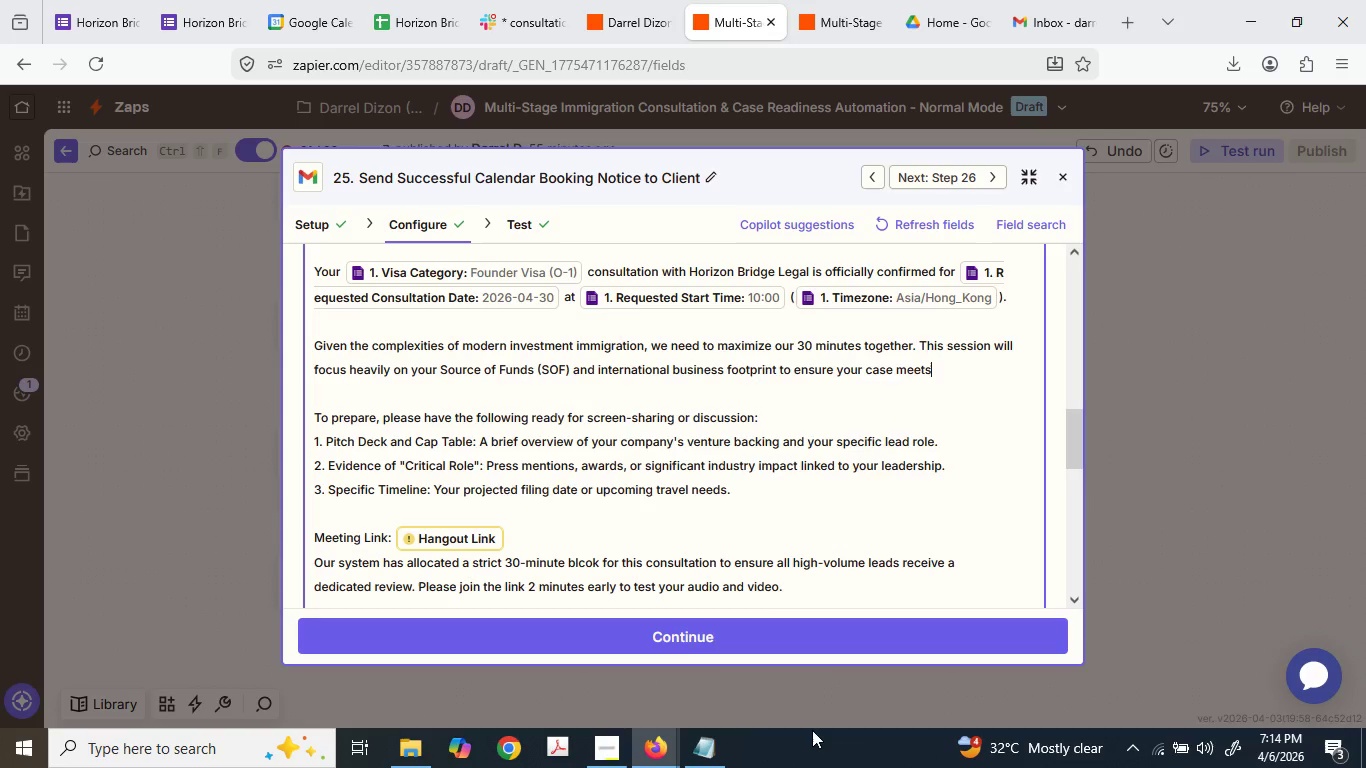 
key(Space)
 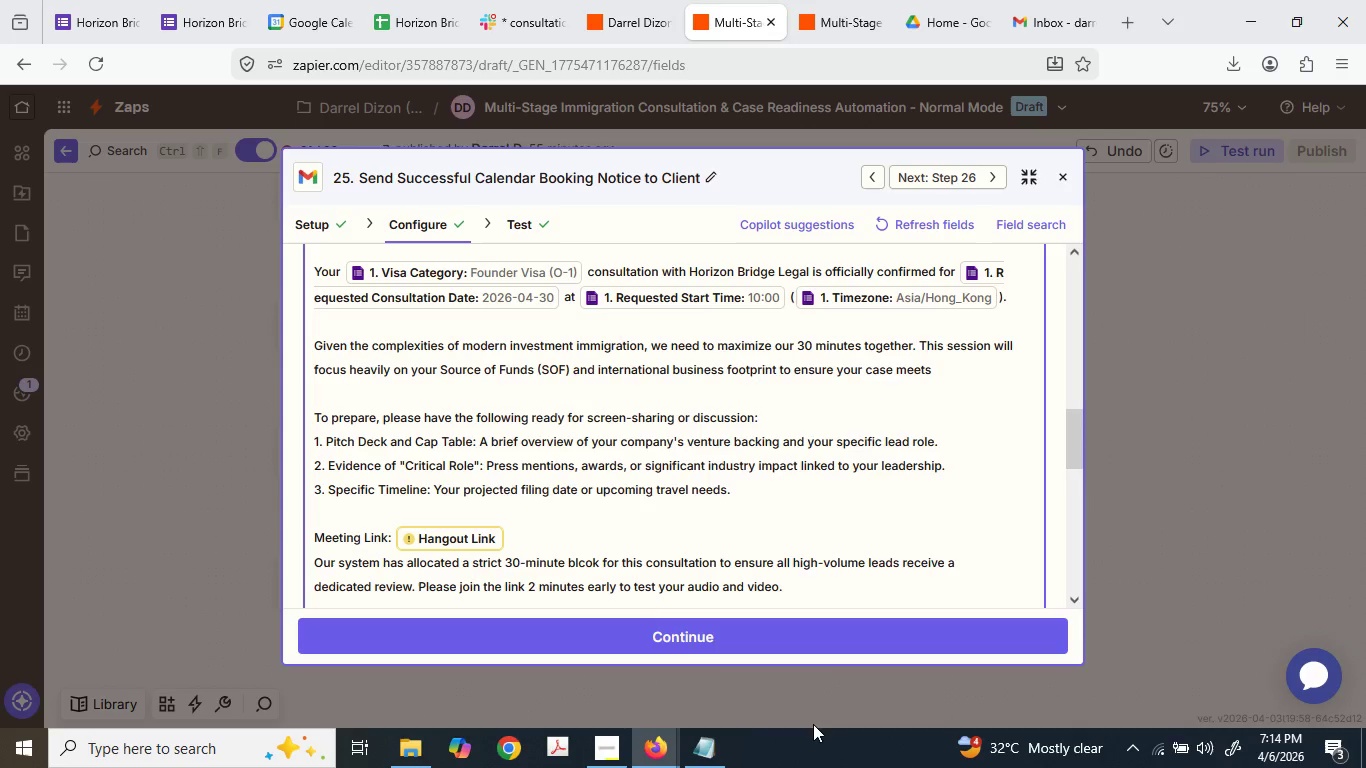 
key(T)
 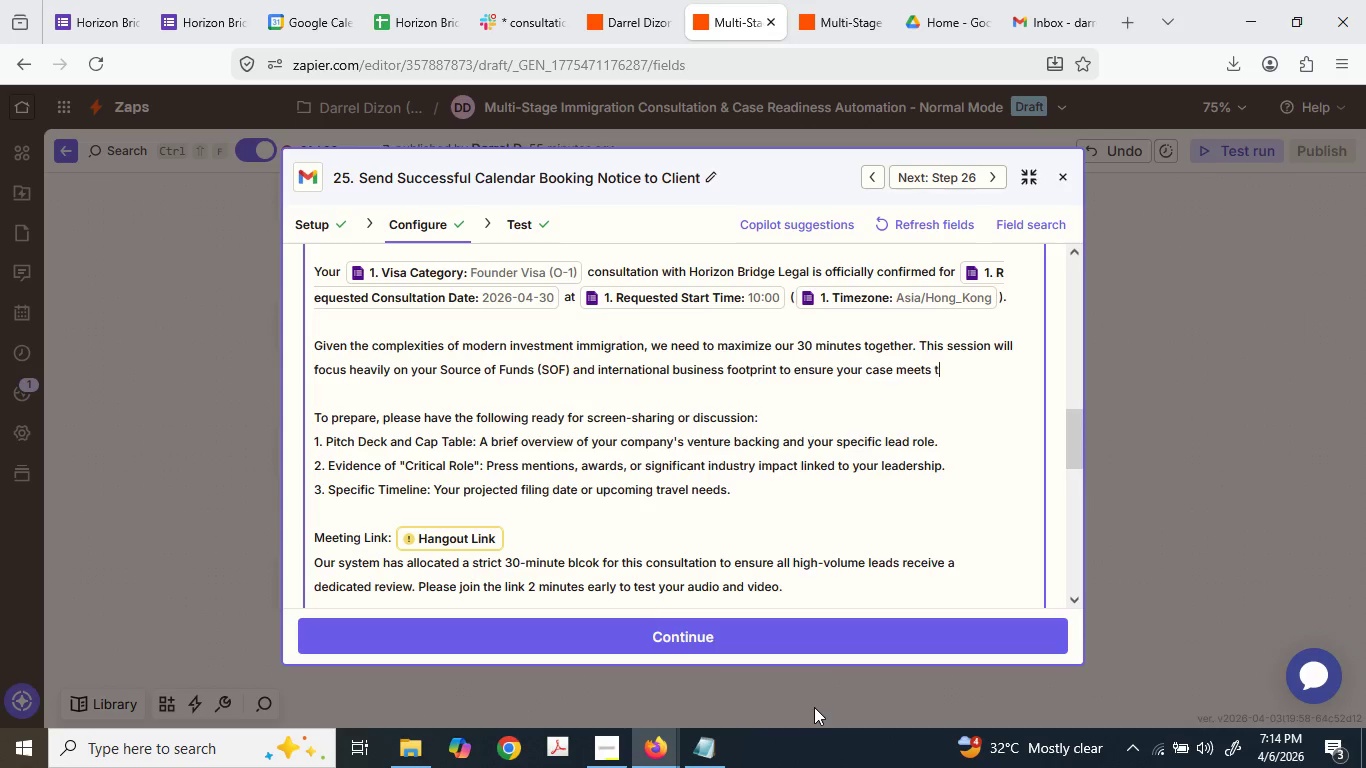 
type(he highest compiance standrds.)
key(Backspace)
key(Backspace)
key(Backspace)
key(Backspace)
type(ard)
 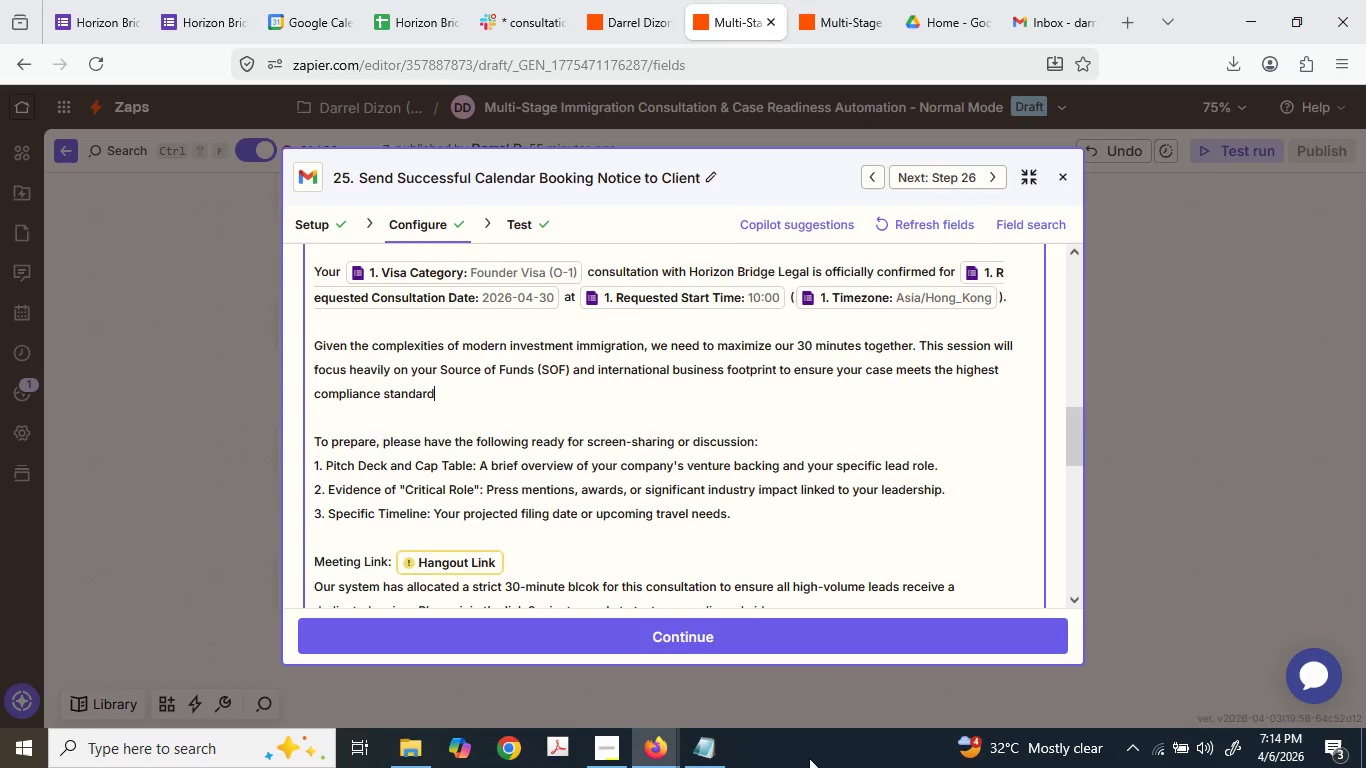 
key(S)
 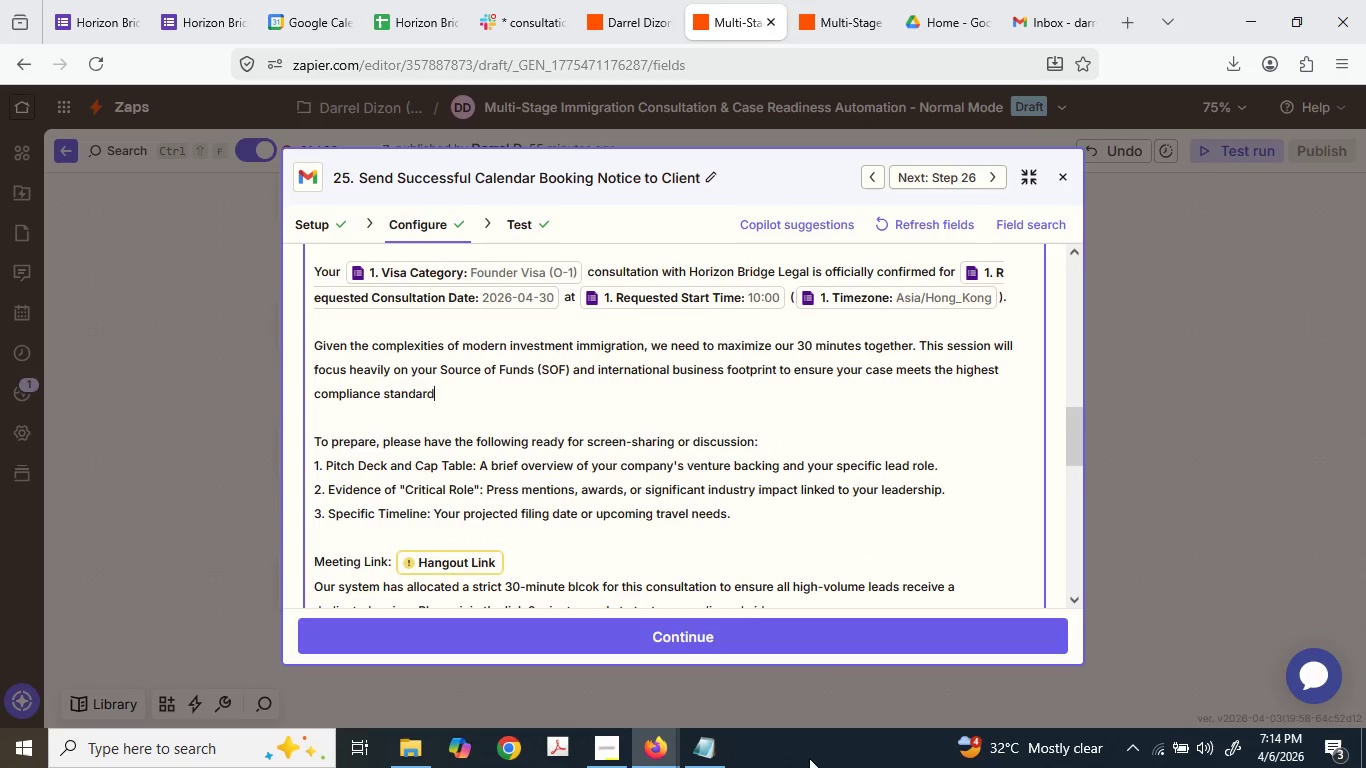 
key(Period)
 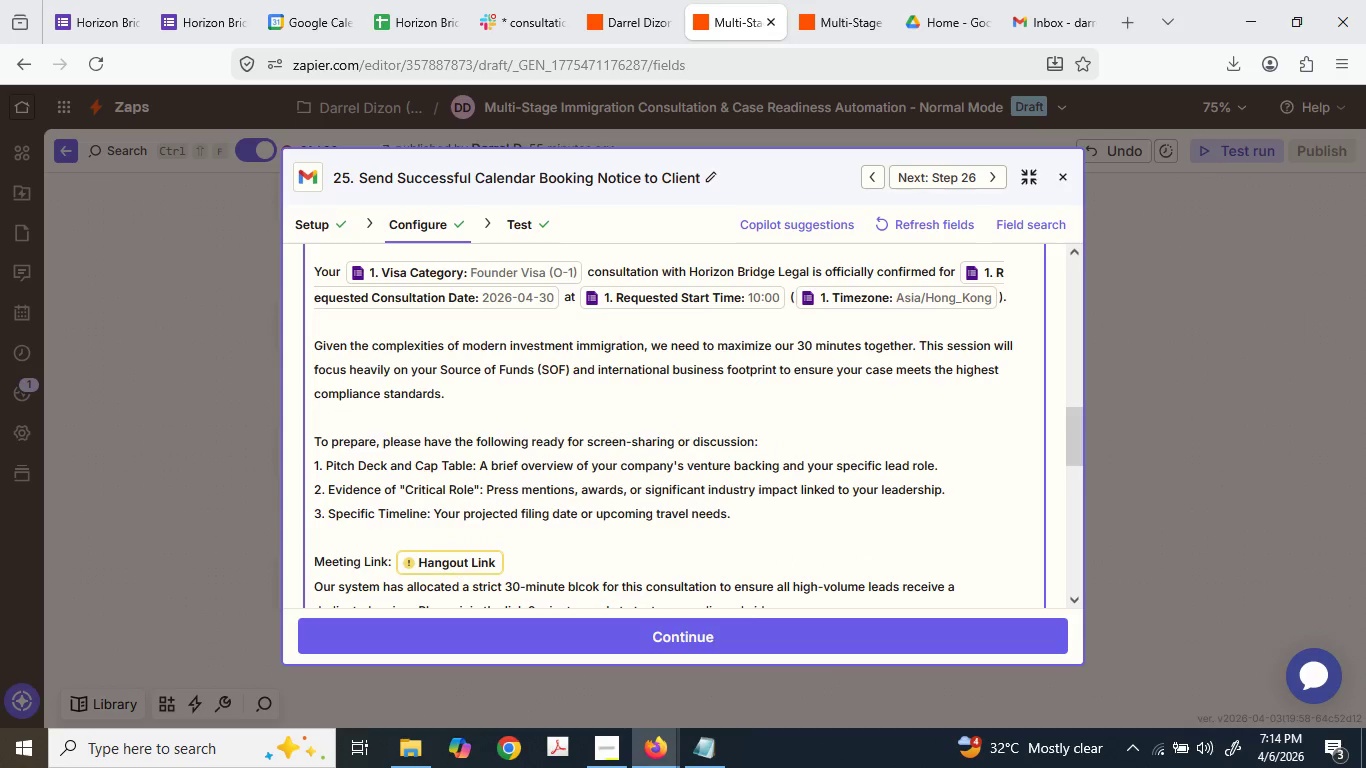 
left_click([474, 448])
 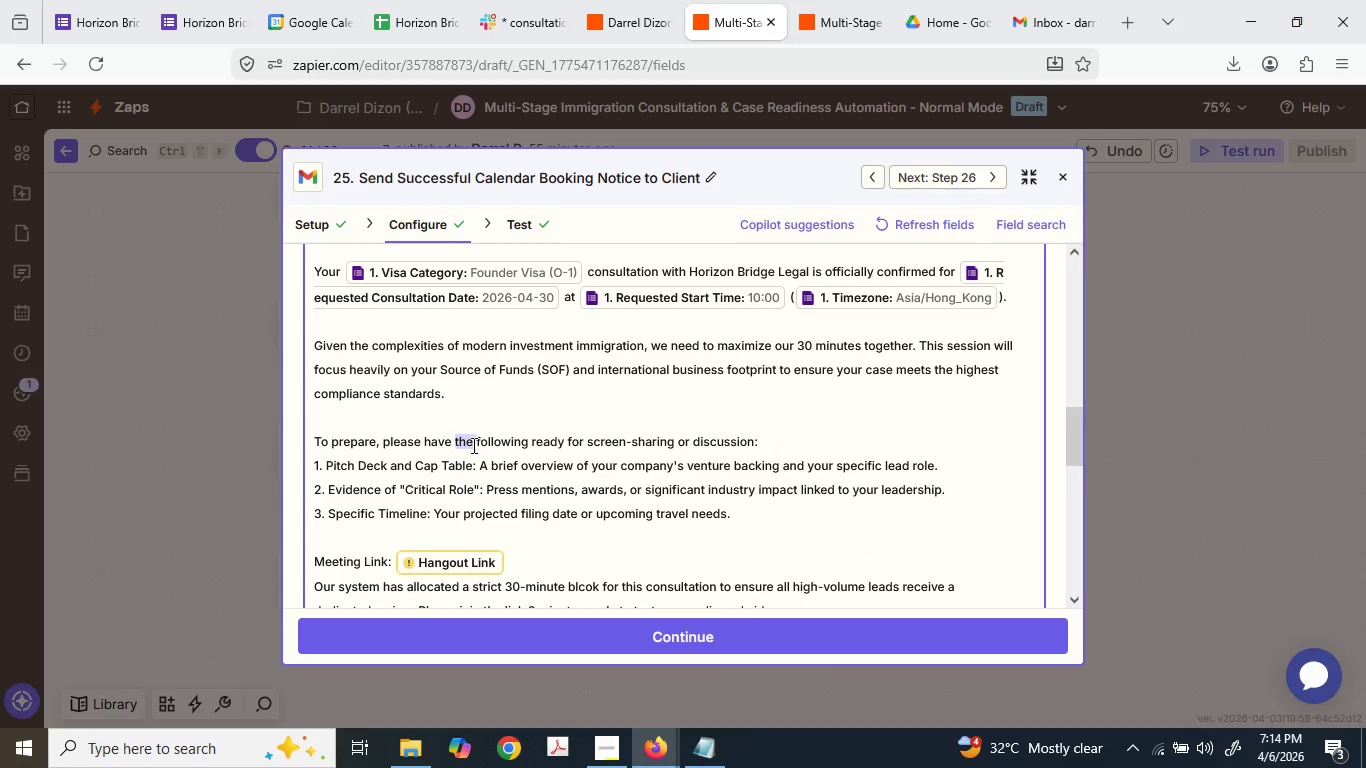 
triple_click([472, 445])
 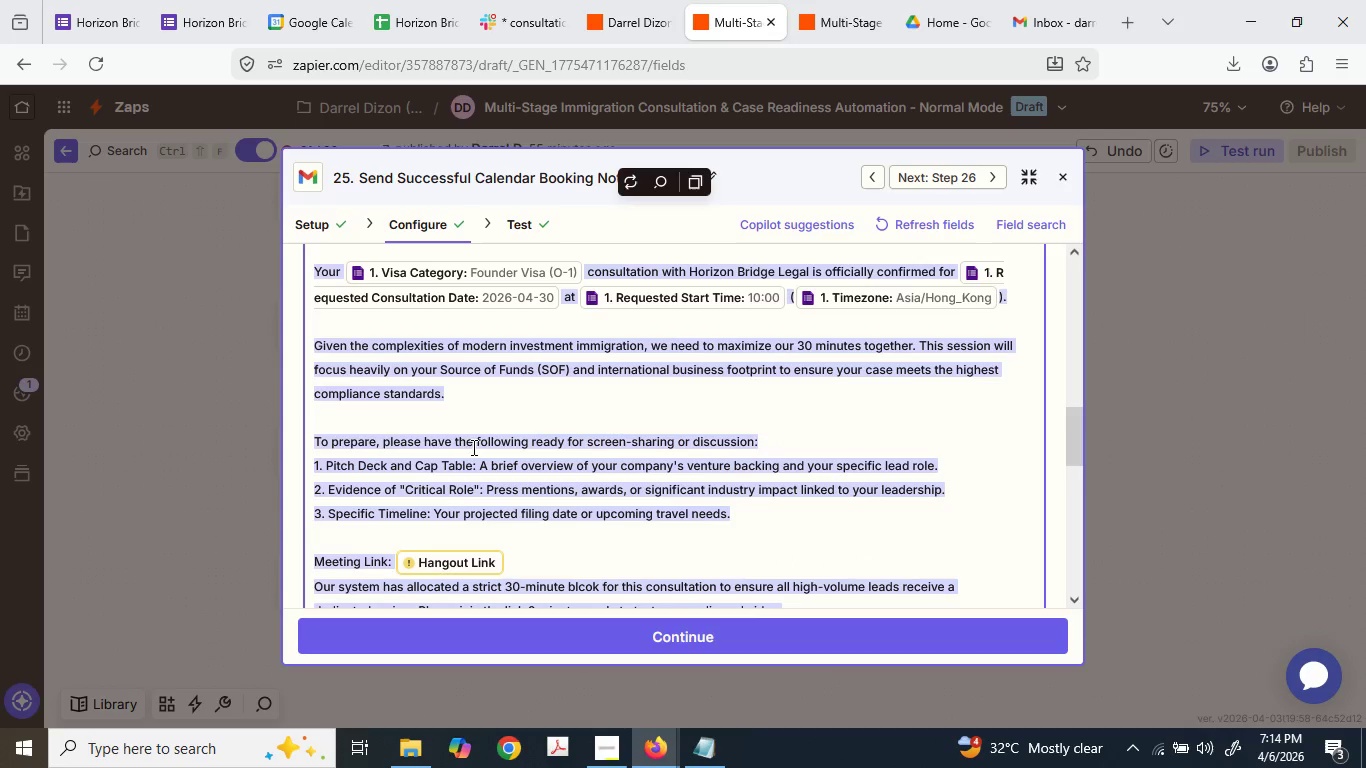 
key(Shift+ShiftLeft)
 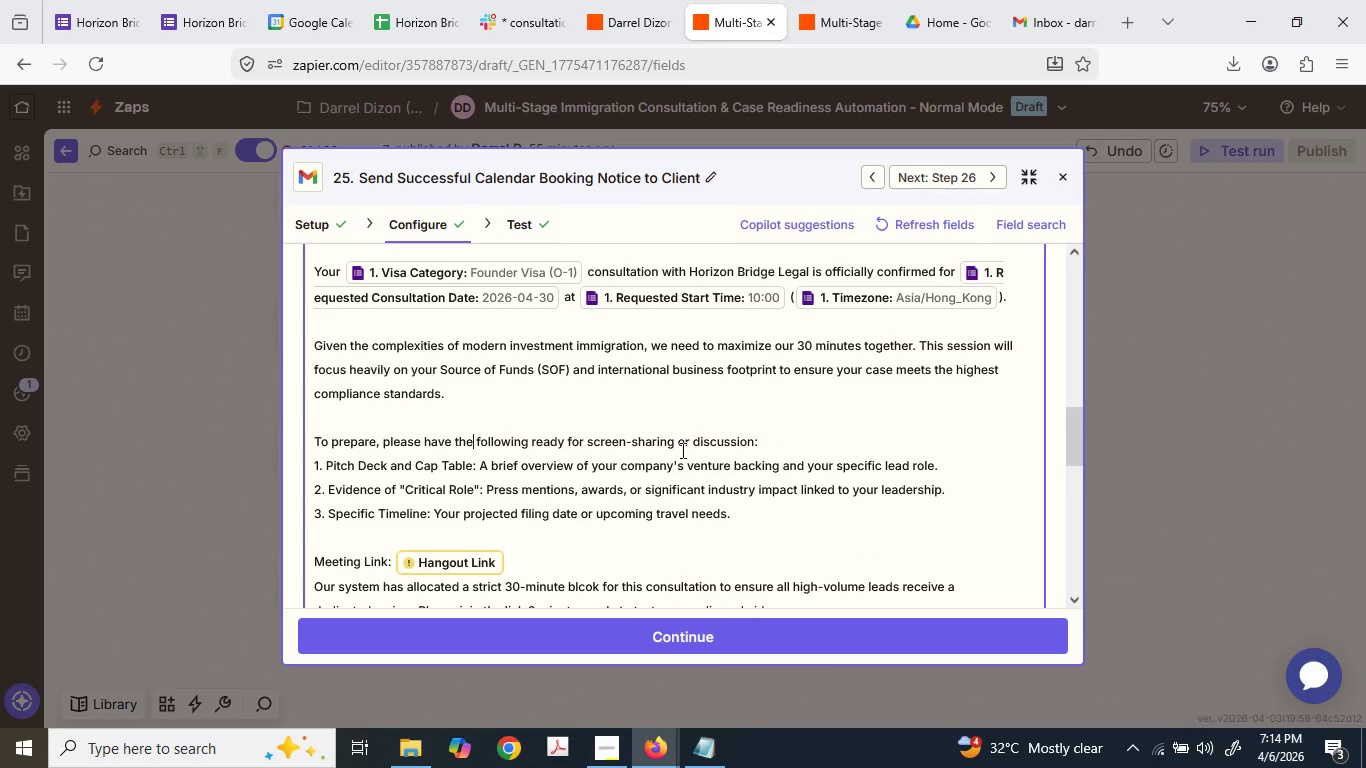 
left_click_drag(start_coordinate=[784, 442], to_coordinate=[338, 434])
 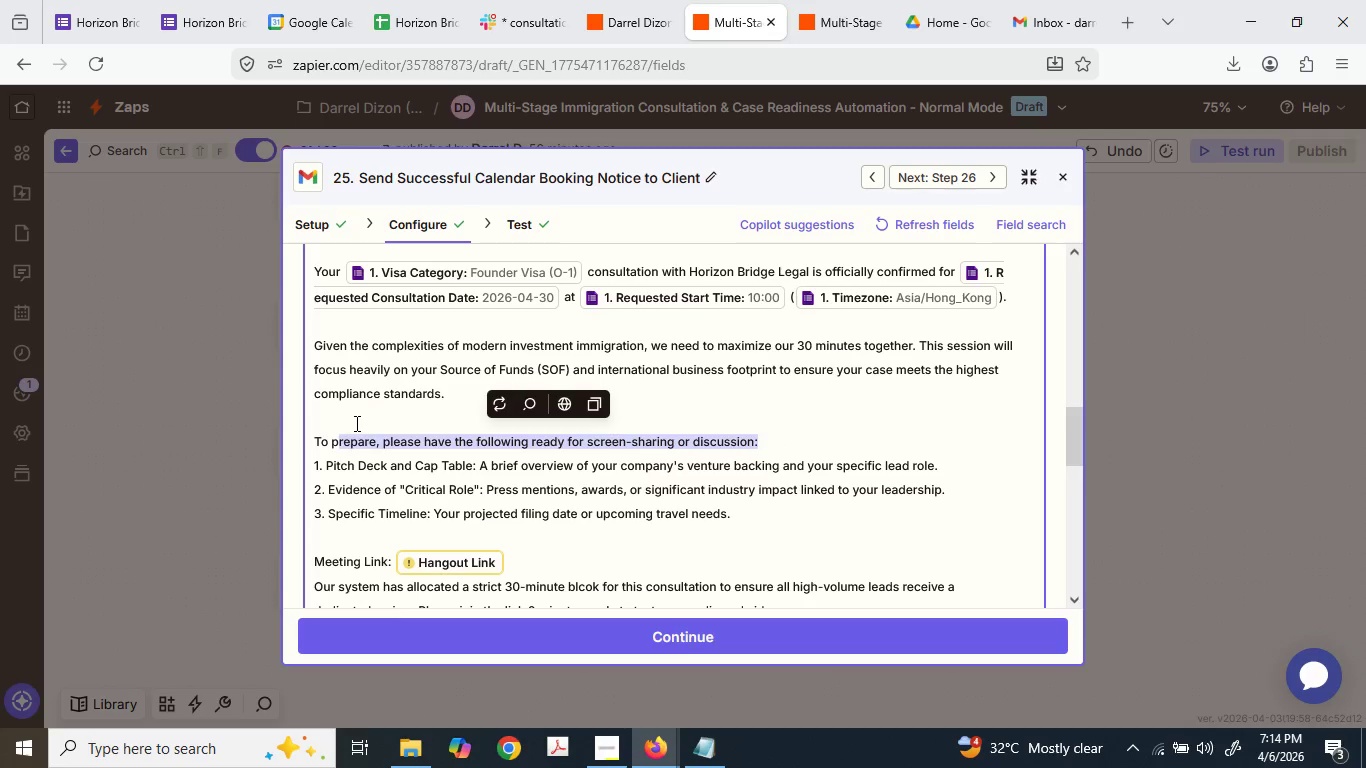 
key(Backspace)
key(Backspace)
type(ensuure a product)
 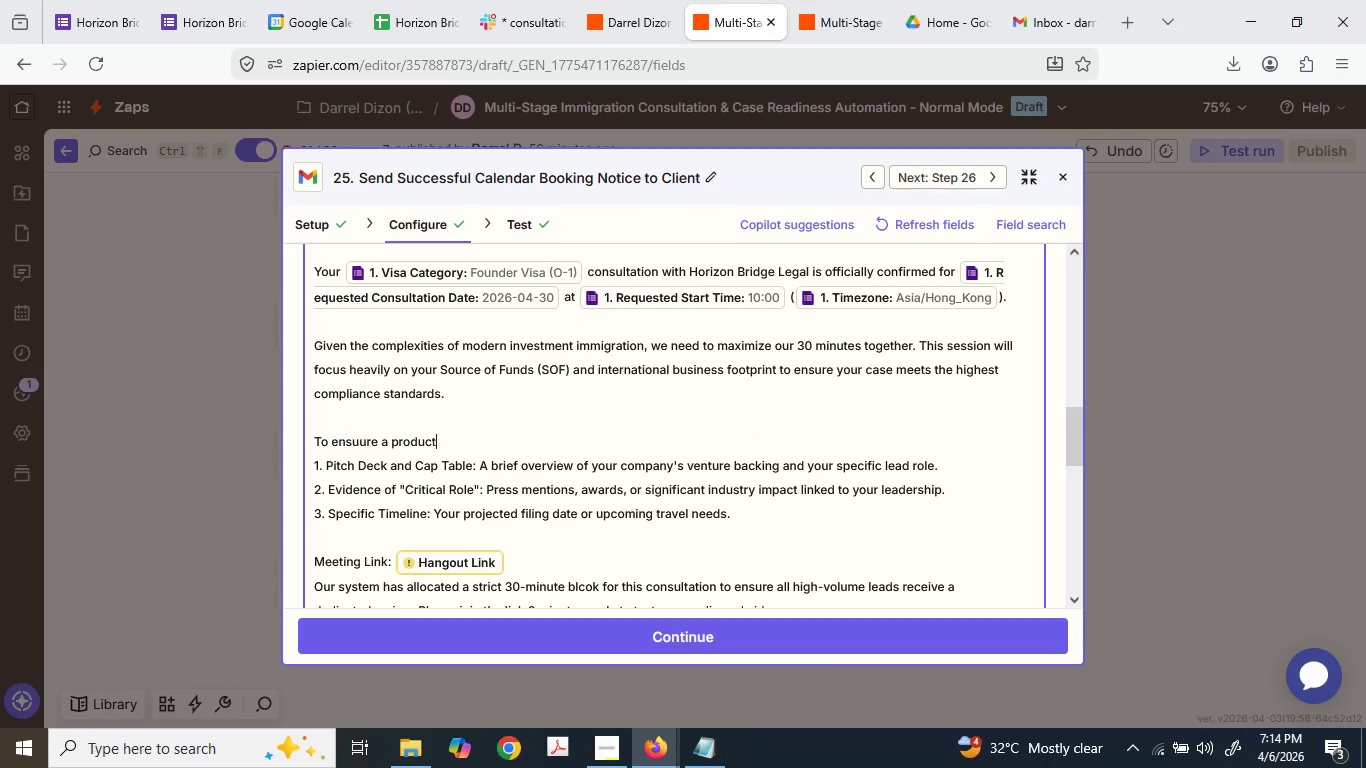 
type(ive session, )
 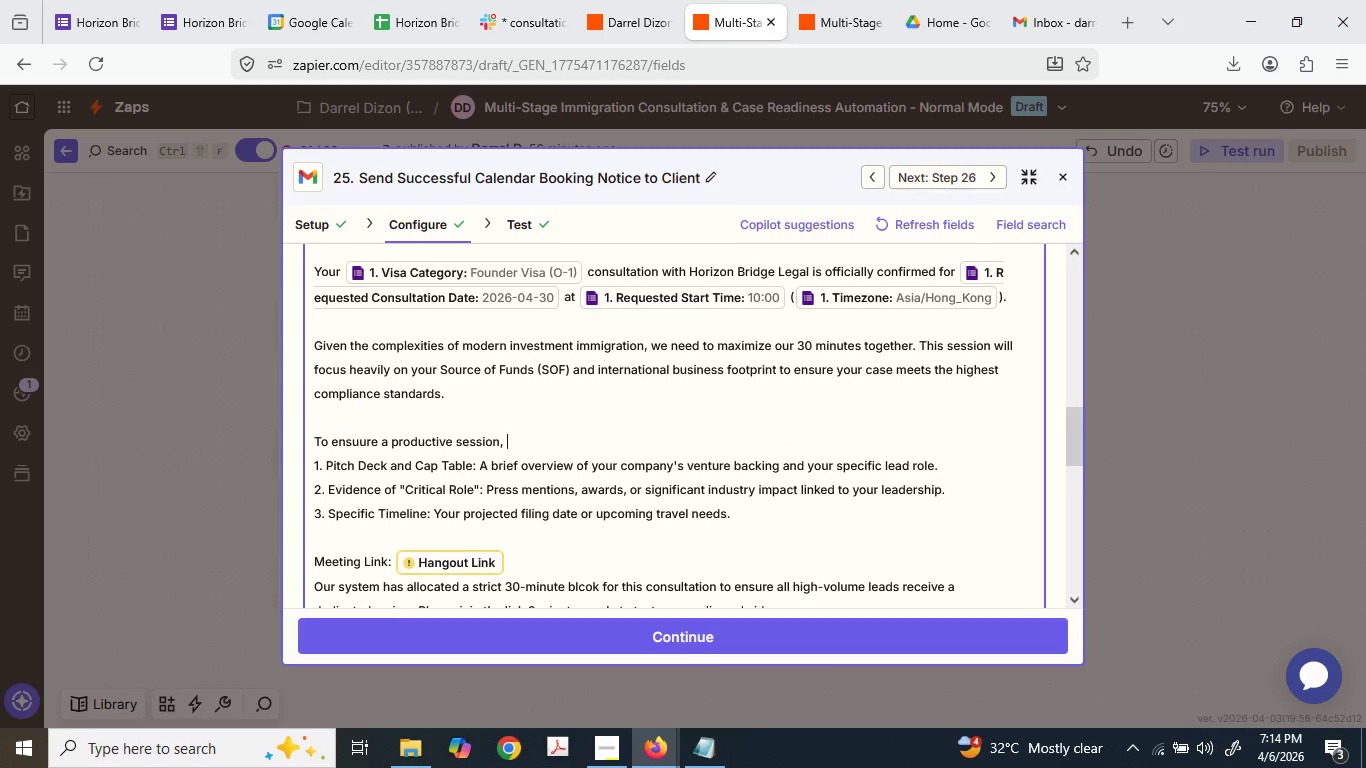 
type(plase have the following)
 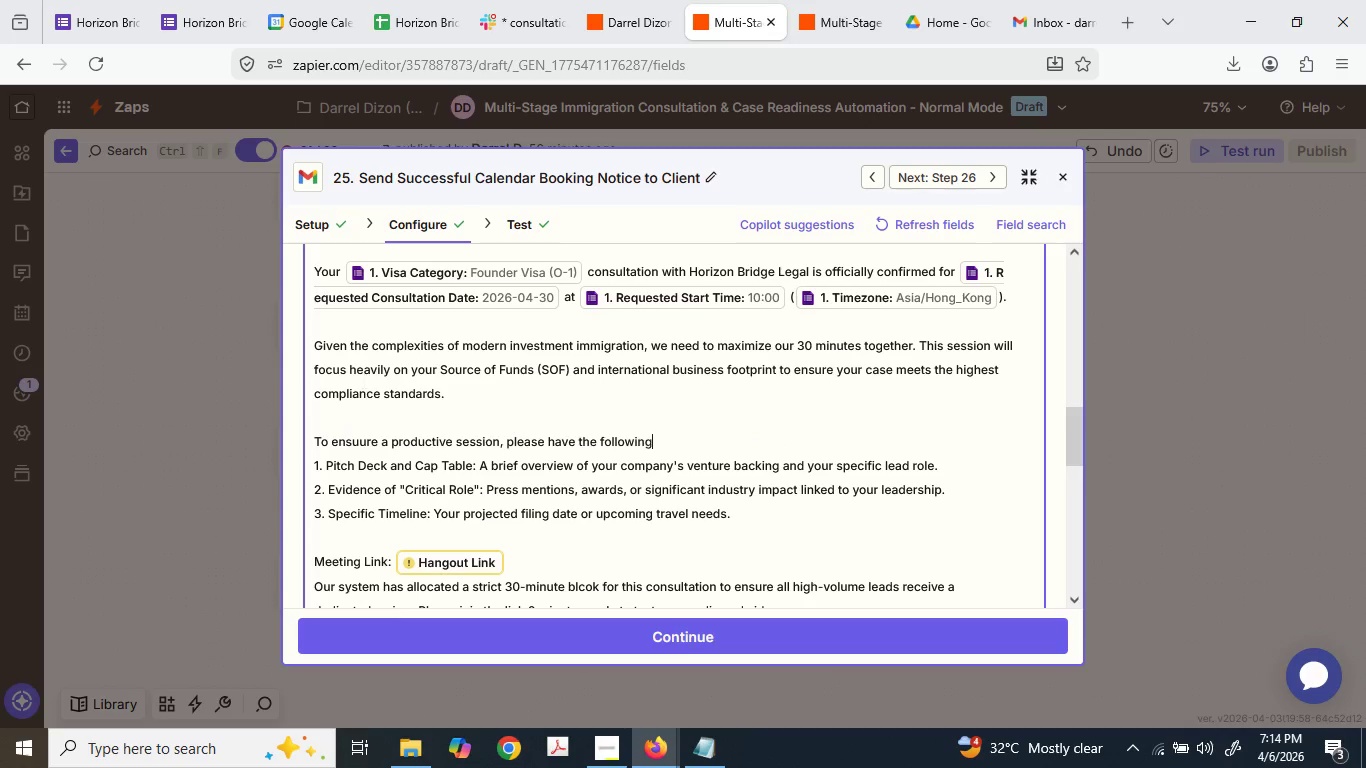 
type( available")
 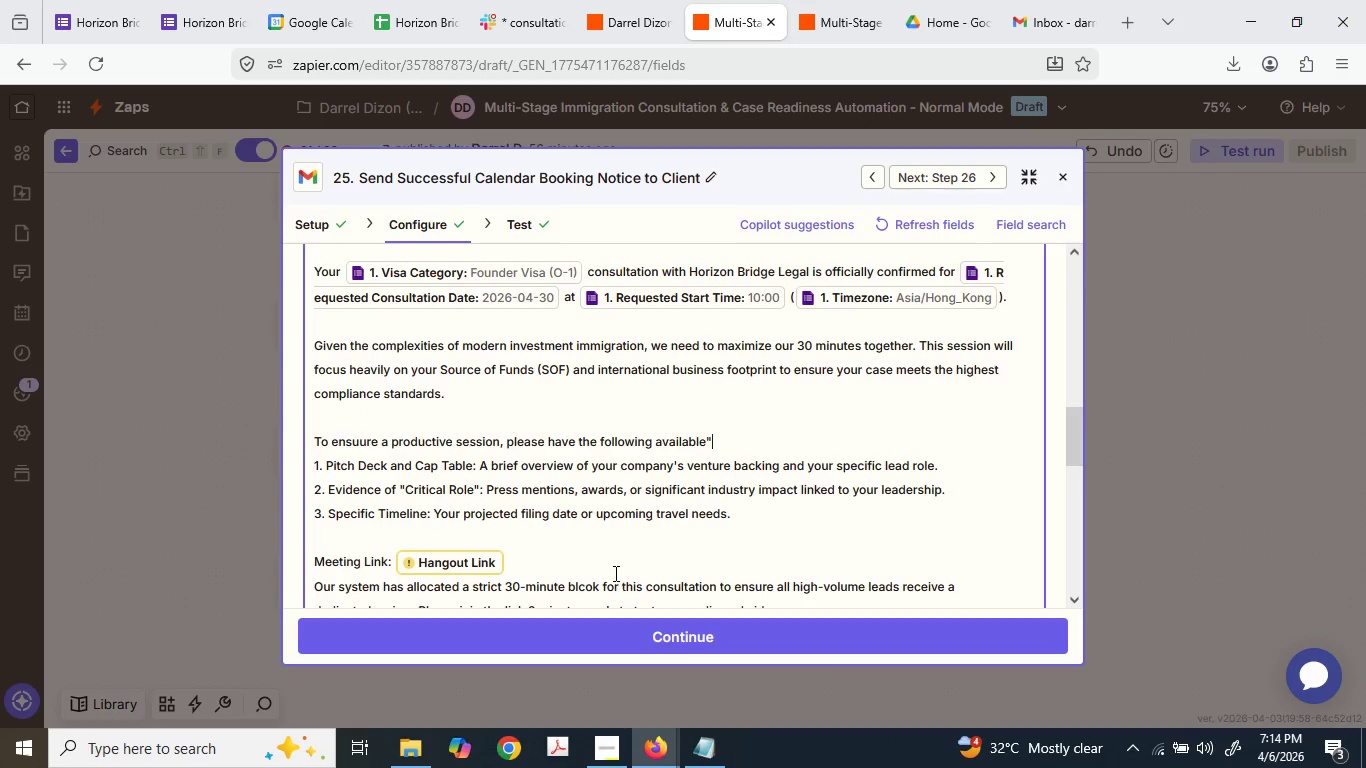 
left_click_drag(start_coordinate=[759, 524], to_coordinate=[298, 471])
 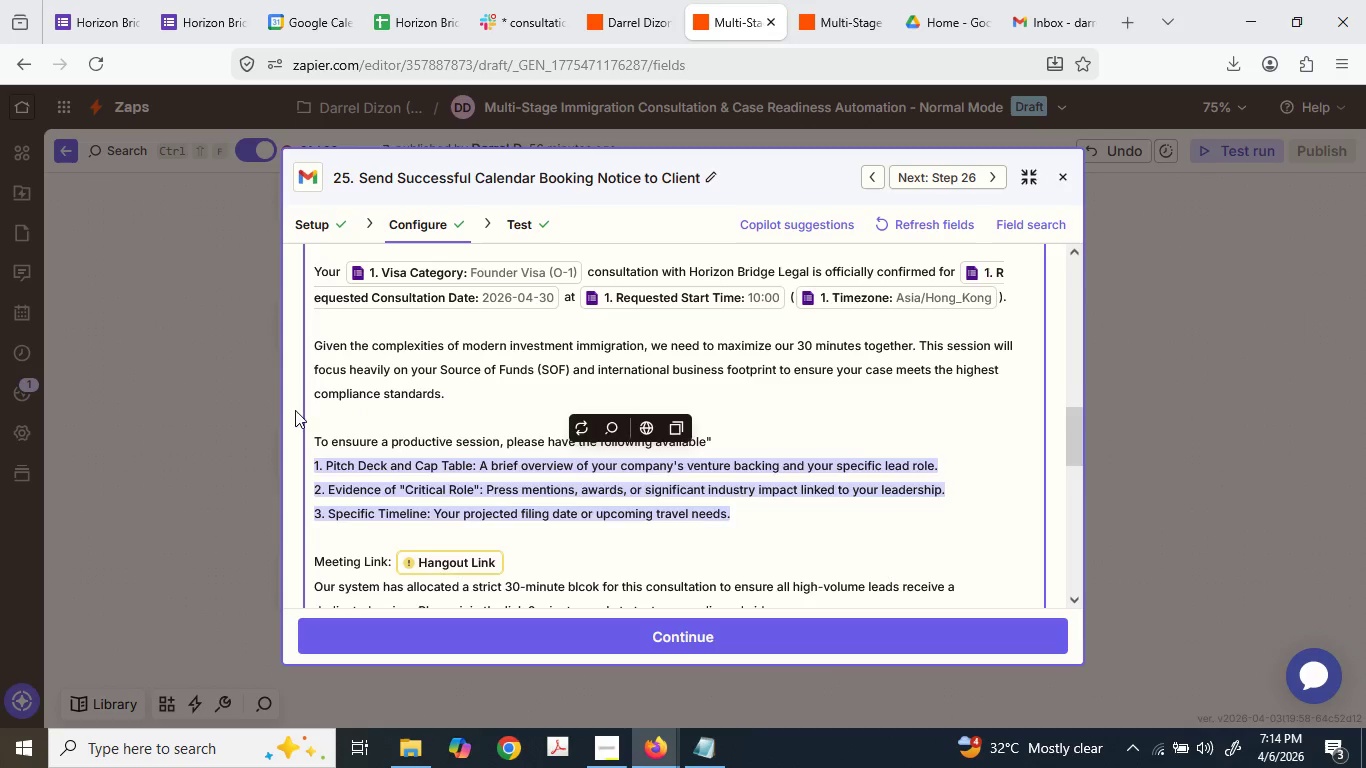 
type(1. Finance)
key(Backspace)
type(ial)
 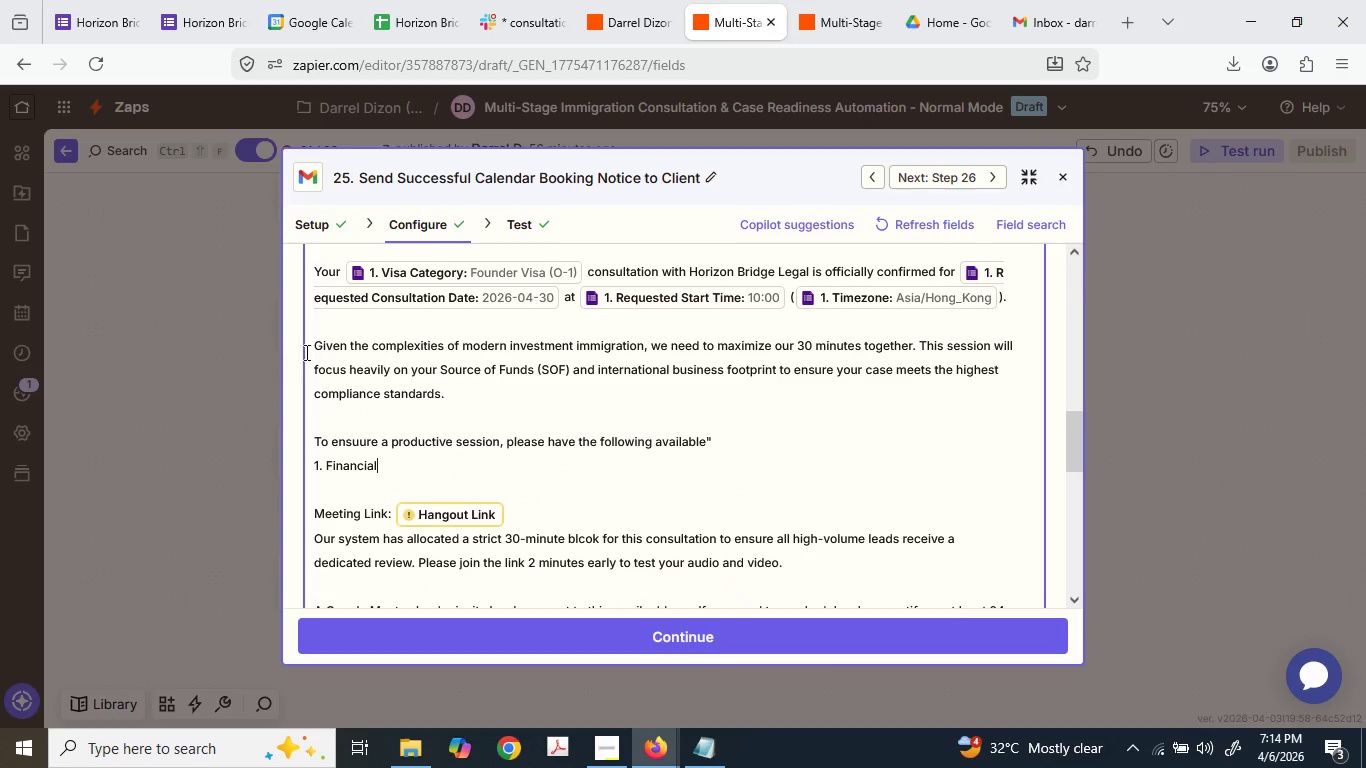 
type( Summaries; )
 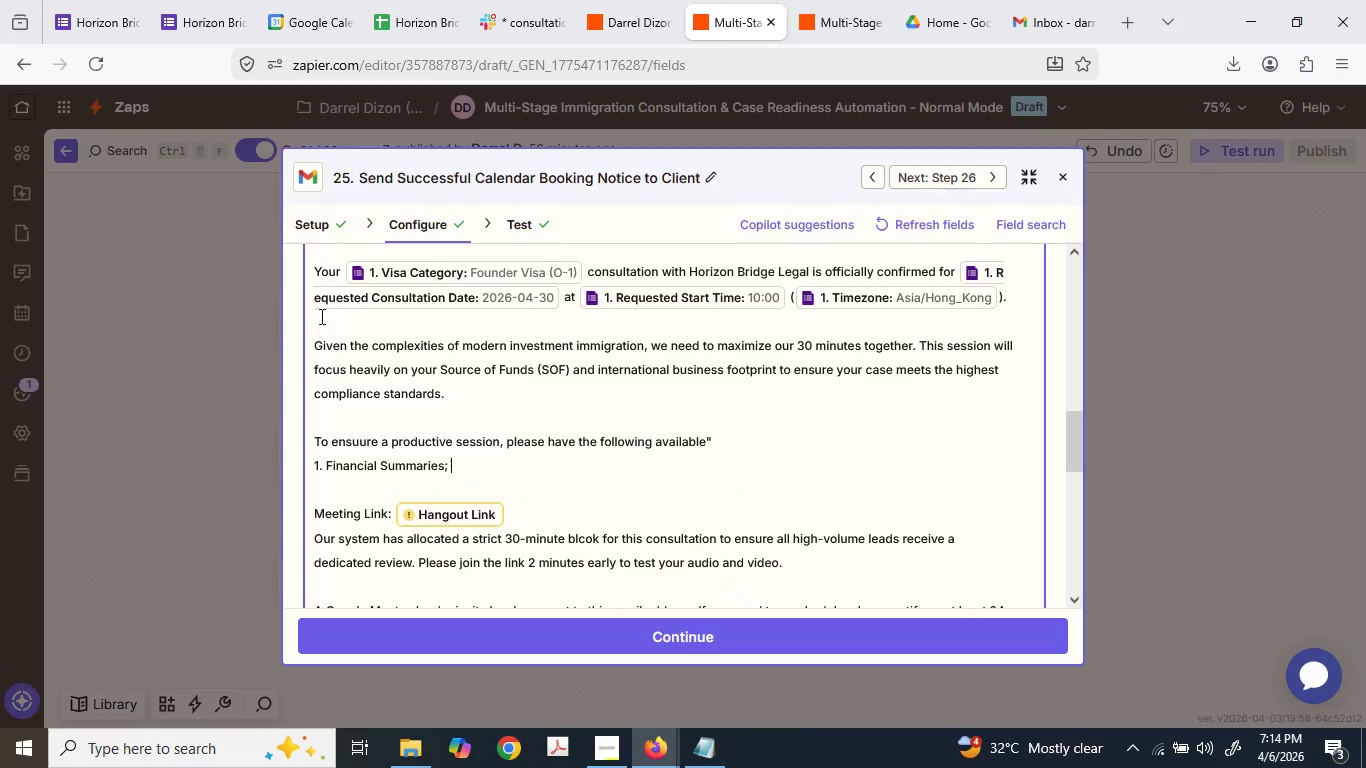 
type(A high-level o)
 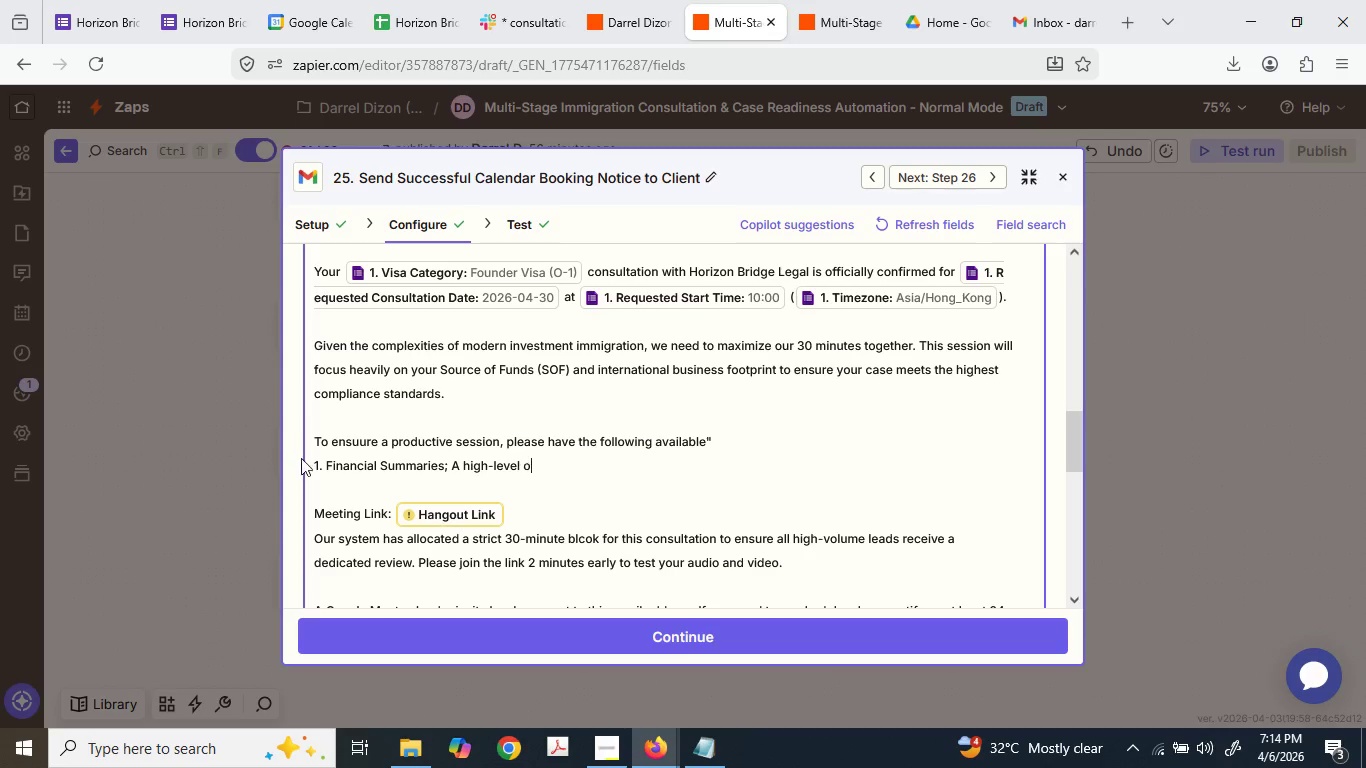 
type(verview of th capita)
 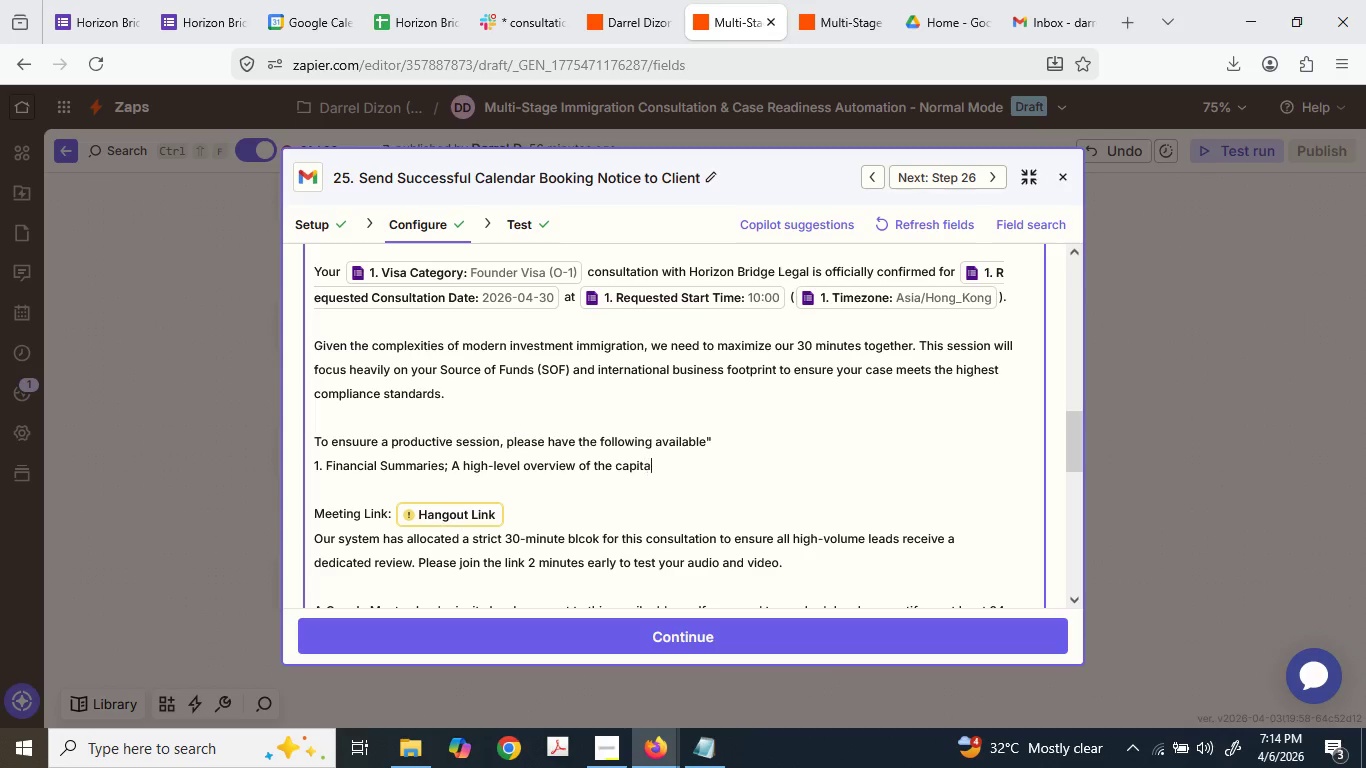 
type(l intended for)
 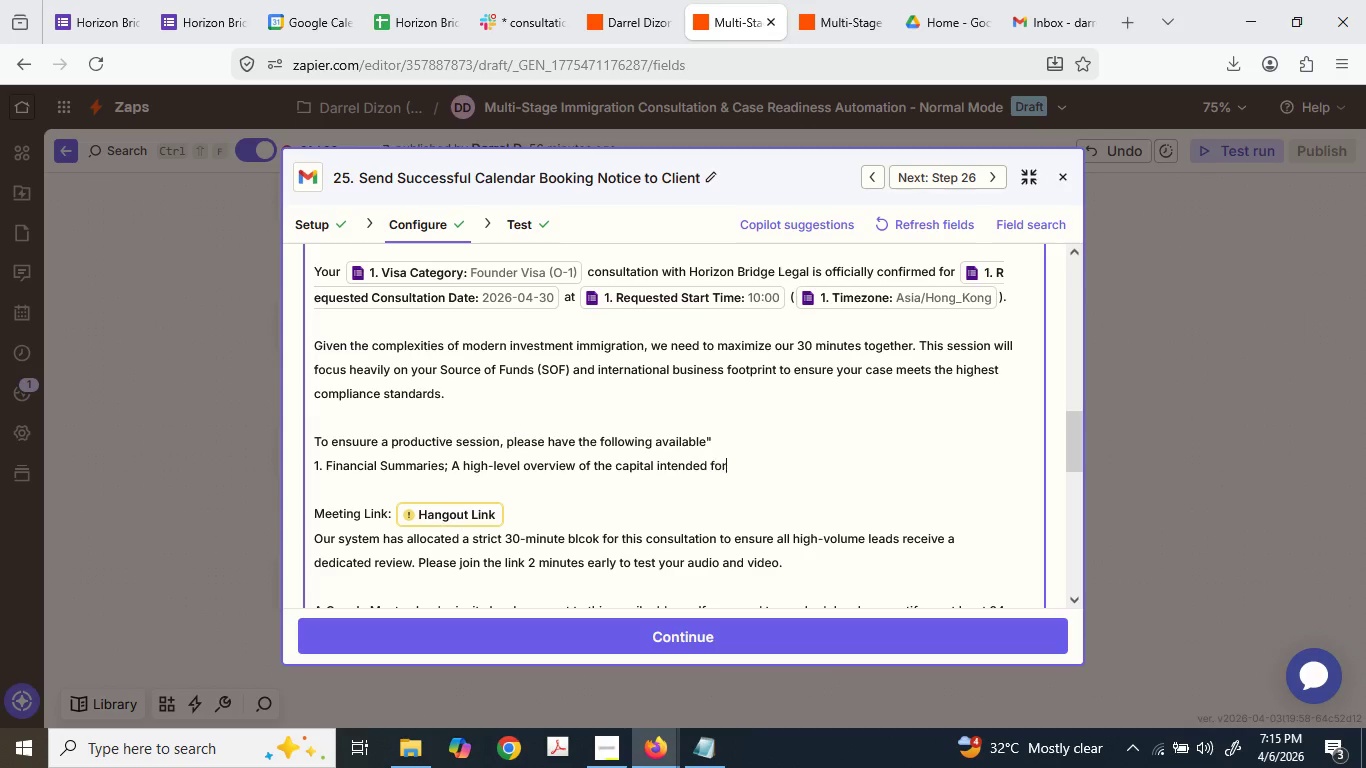 
type( investment.)
 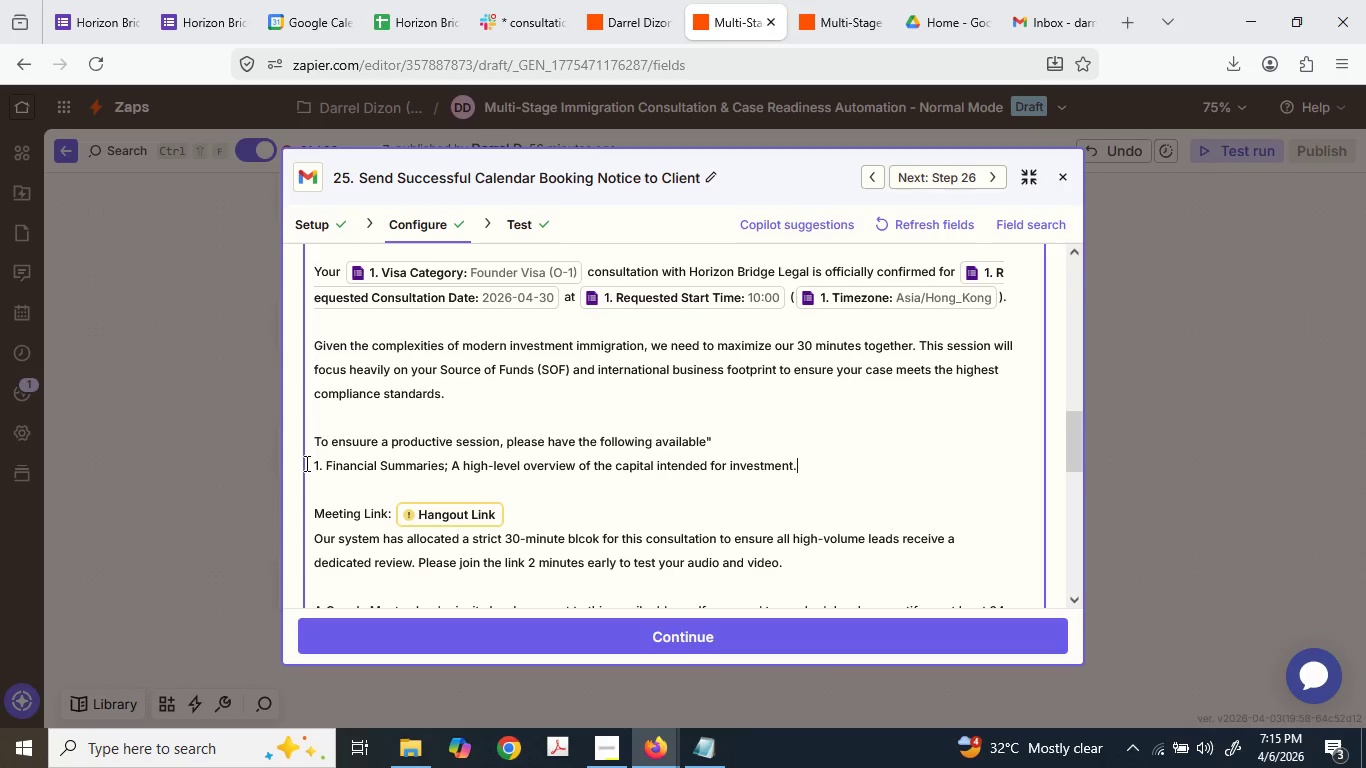 
key(Enter)
 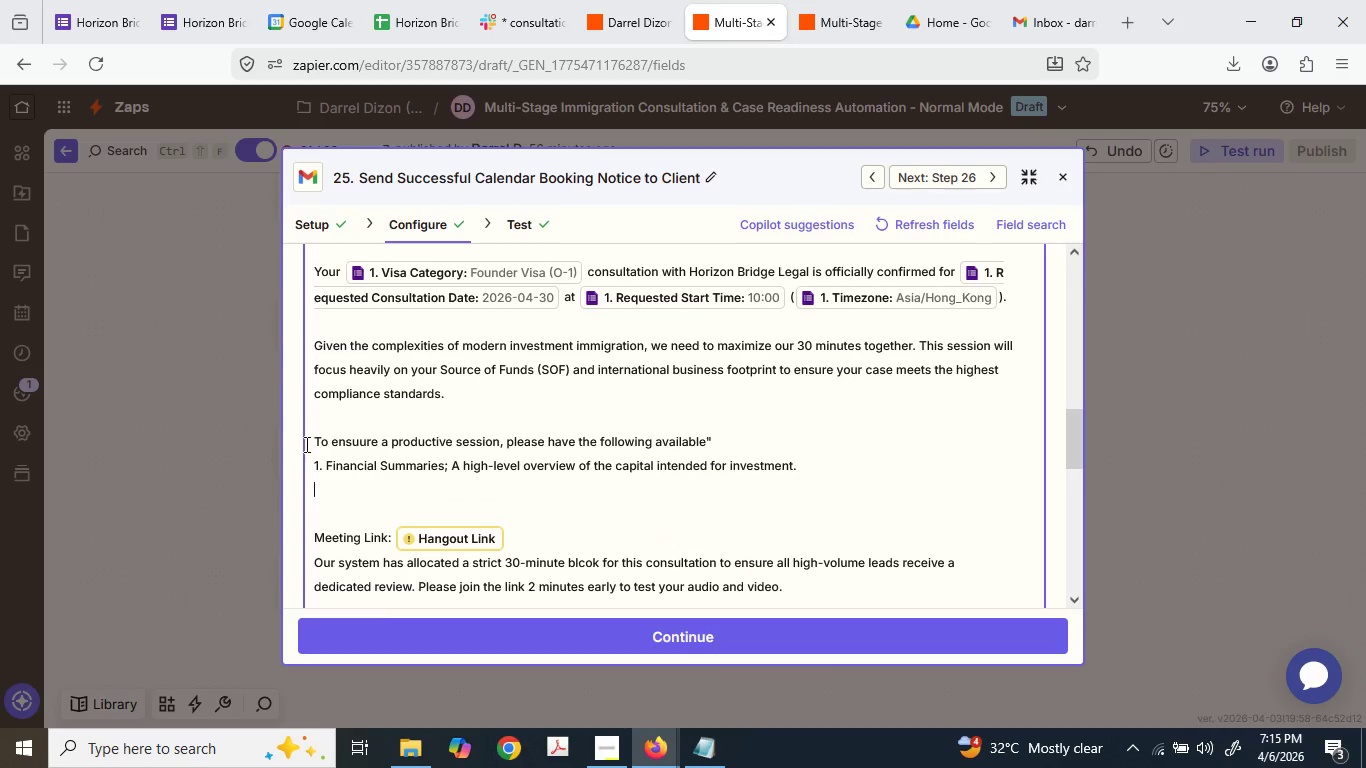 
key(2)
 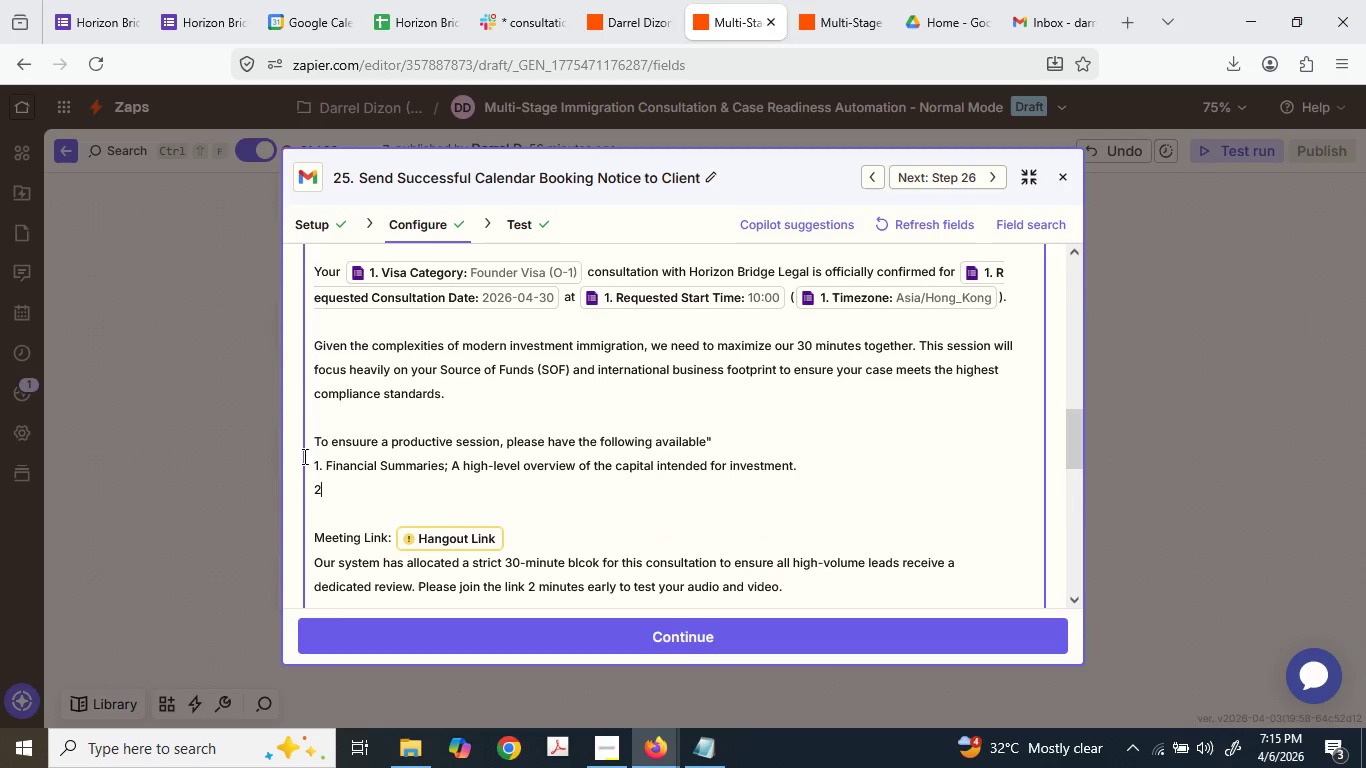 
key(Period)
 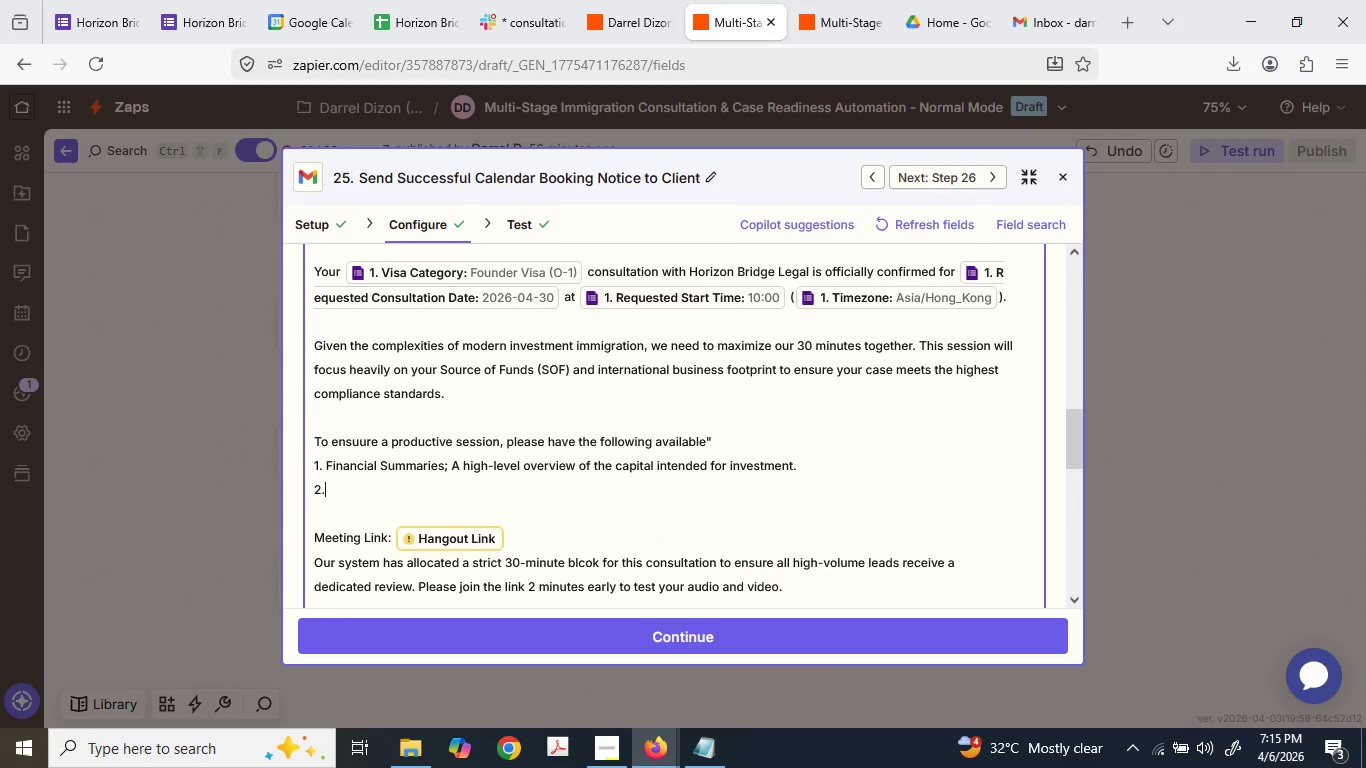 
key(Space)
 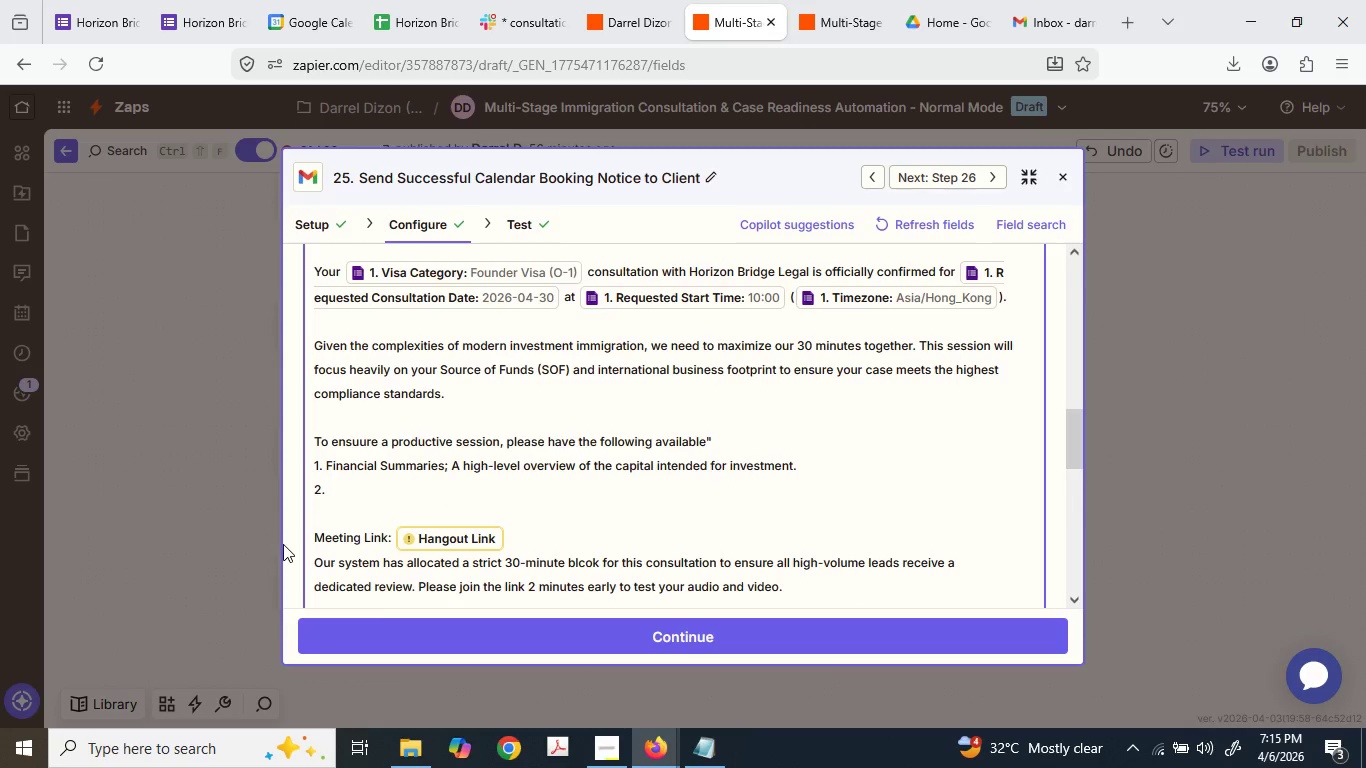 
type(ntern)
key(Backspace)
key(Backspace)
key(Backspace)
key(Backspace)
key(Backspace)
type(International )
 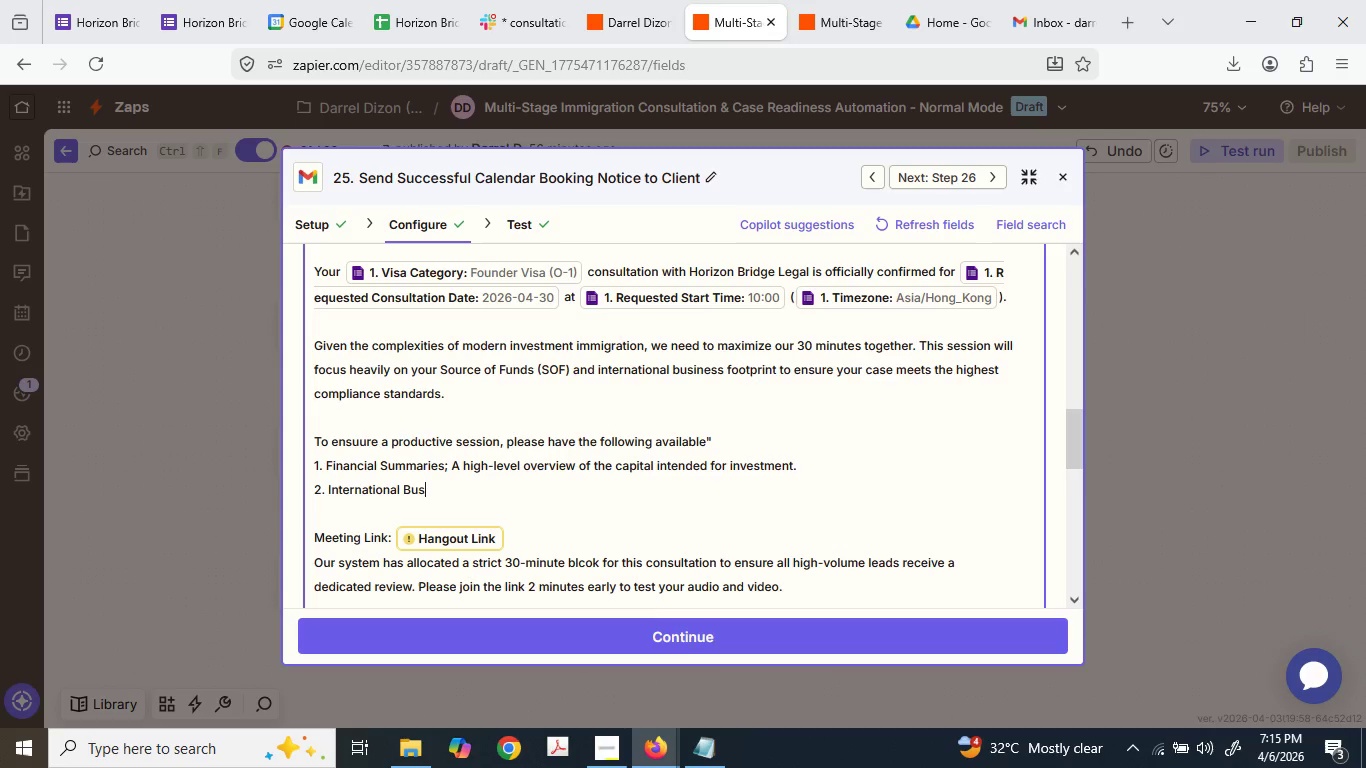 
 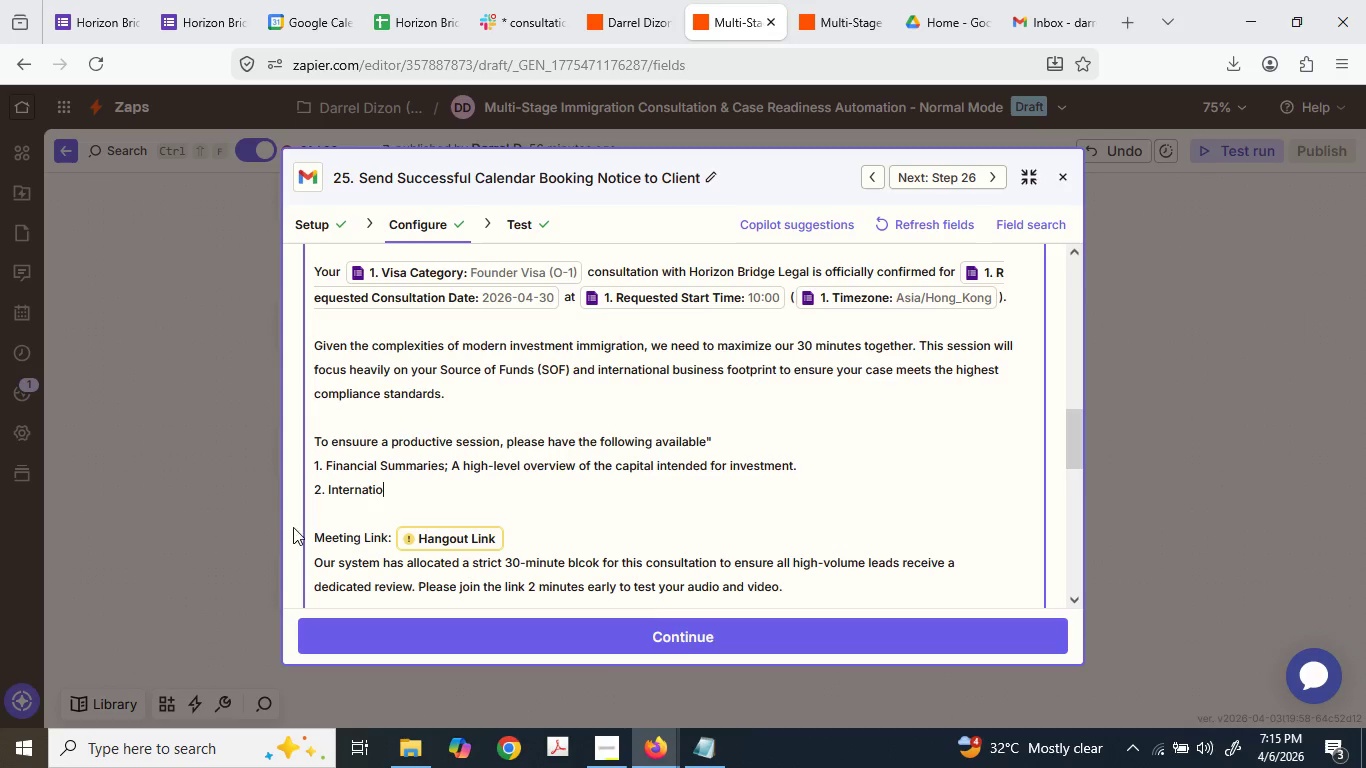 
type(Busins)
key(Backspace)
type(ess History: )
 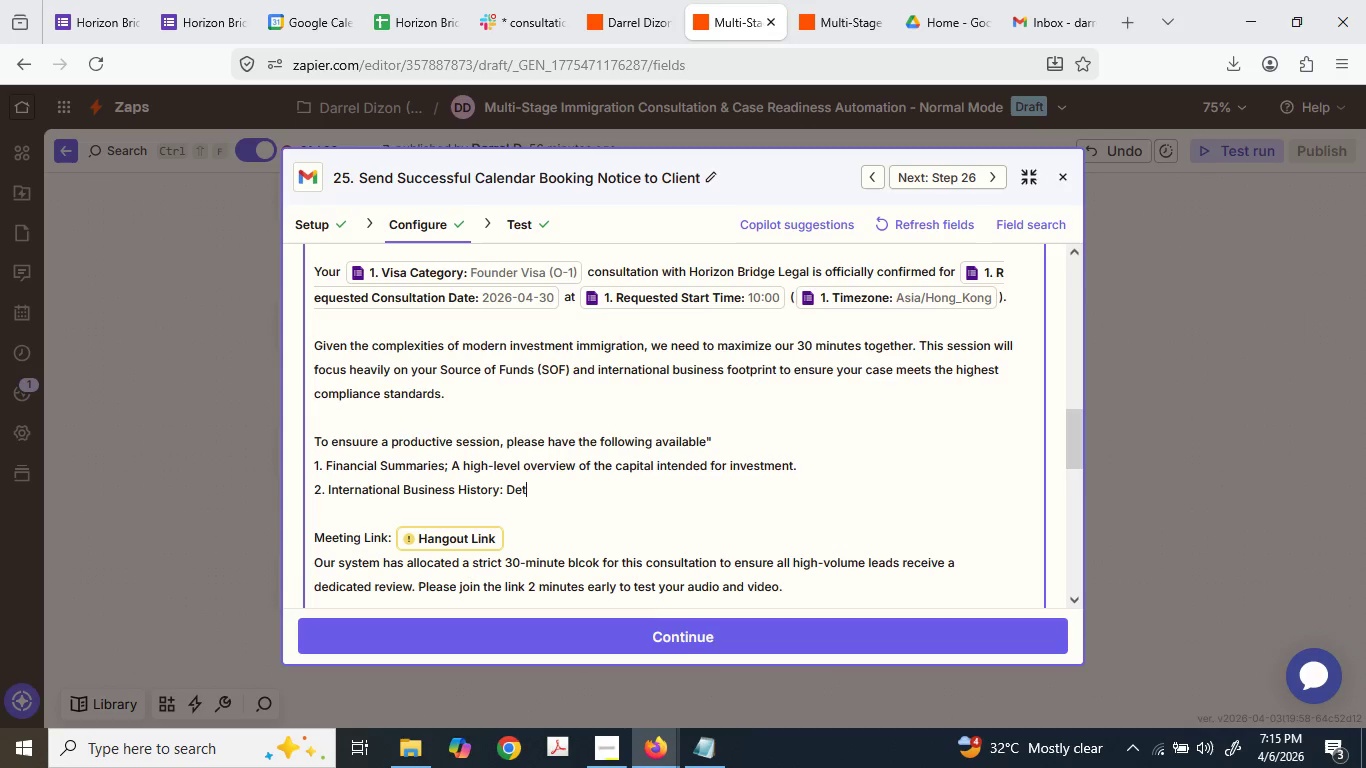 
type(Details r)
 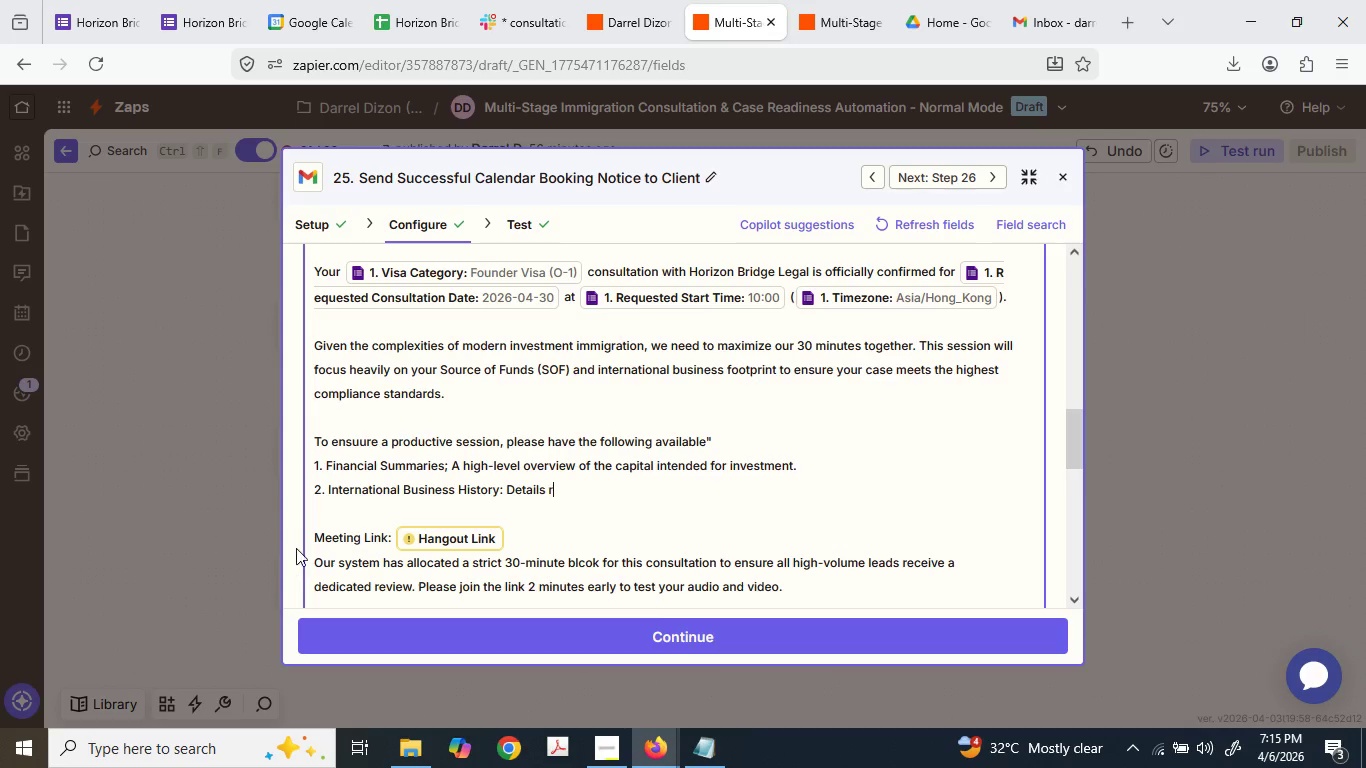 
type(egarding your ownes)
key(Backspace)
type(er)
 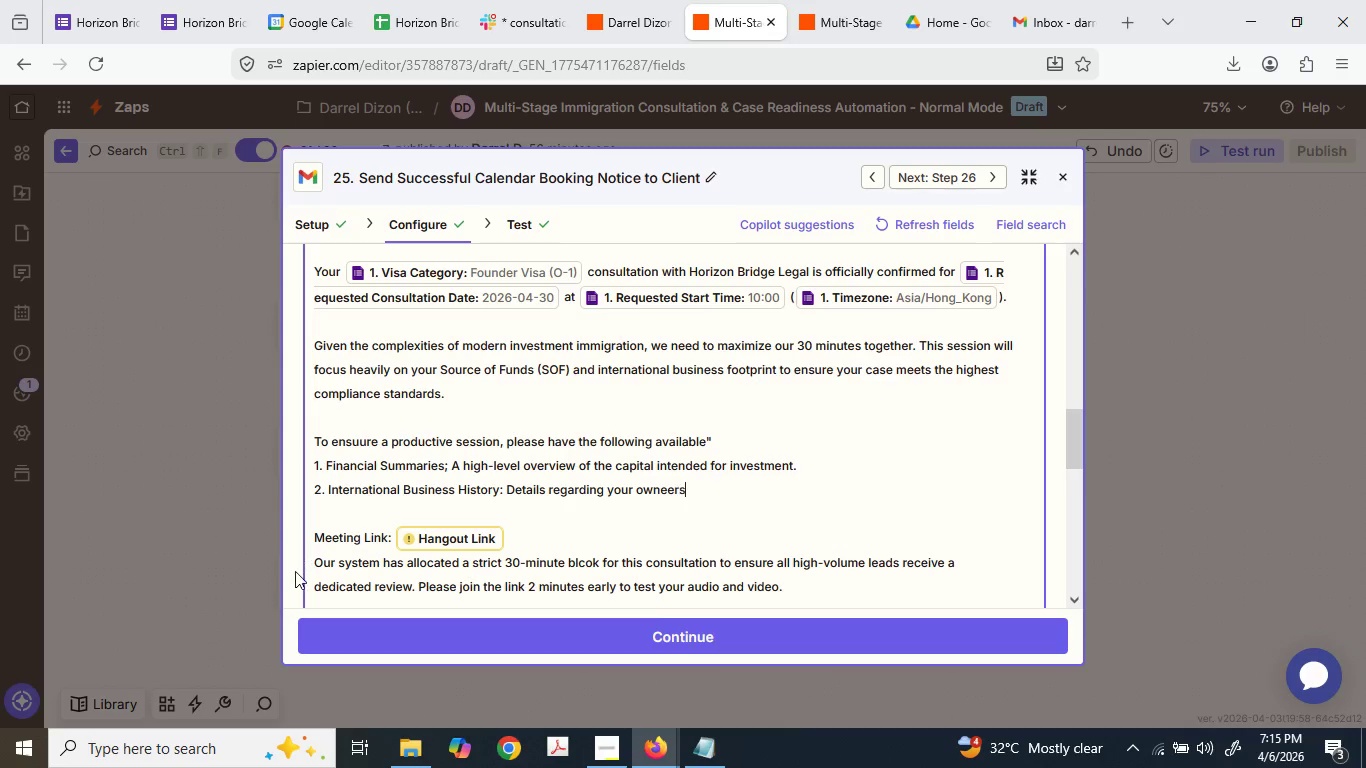 
type(sh)
key(Backspace)
key(Backspace)
key(Backspace)
key(Backspace)
key(Backspace)
type(rs)
key(Backspace)
key(Backspace)
key(Backspace)
type(er)
 